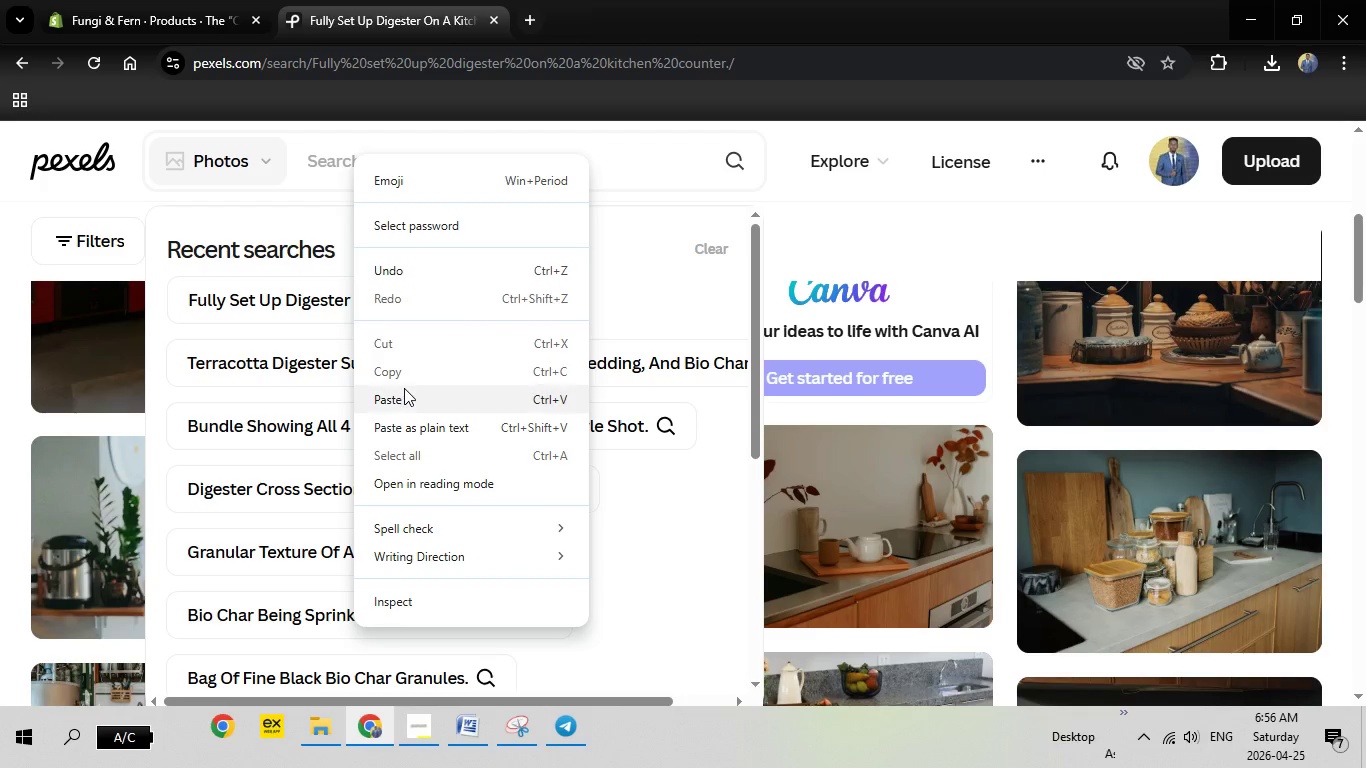 
left_click([404, 388])
 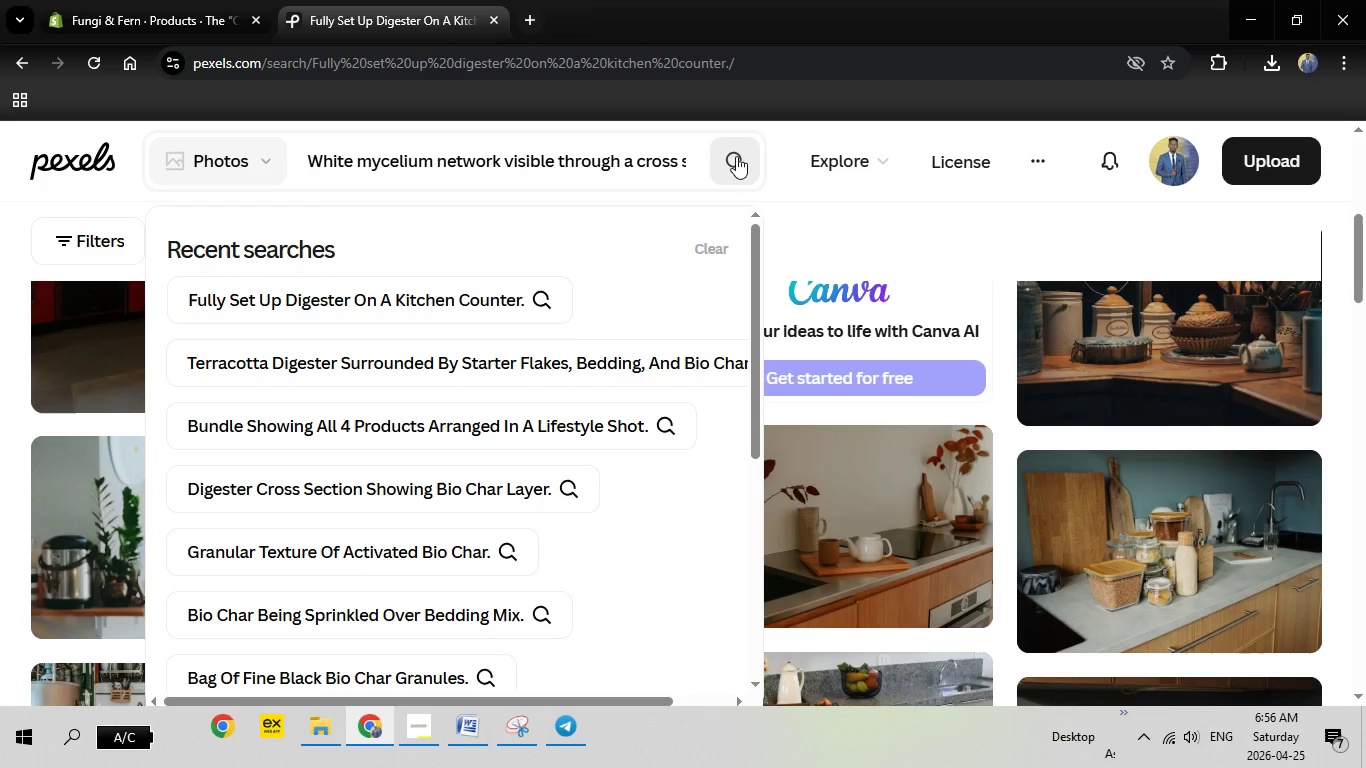 
left_click([736, 156])
 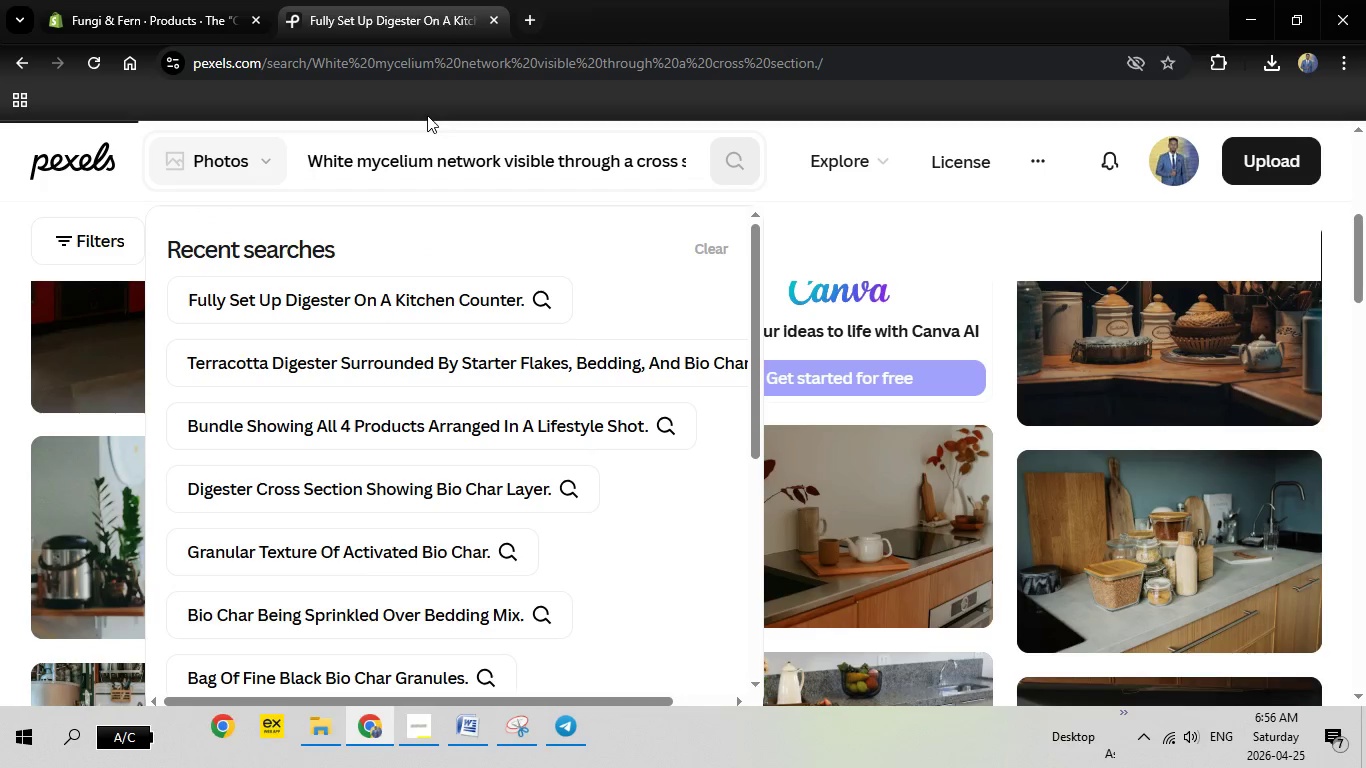 
wait(8.42)
 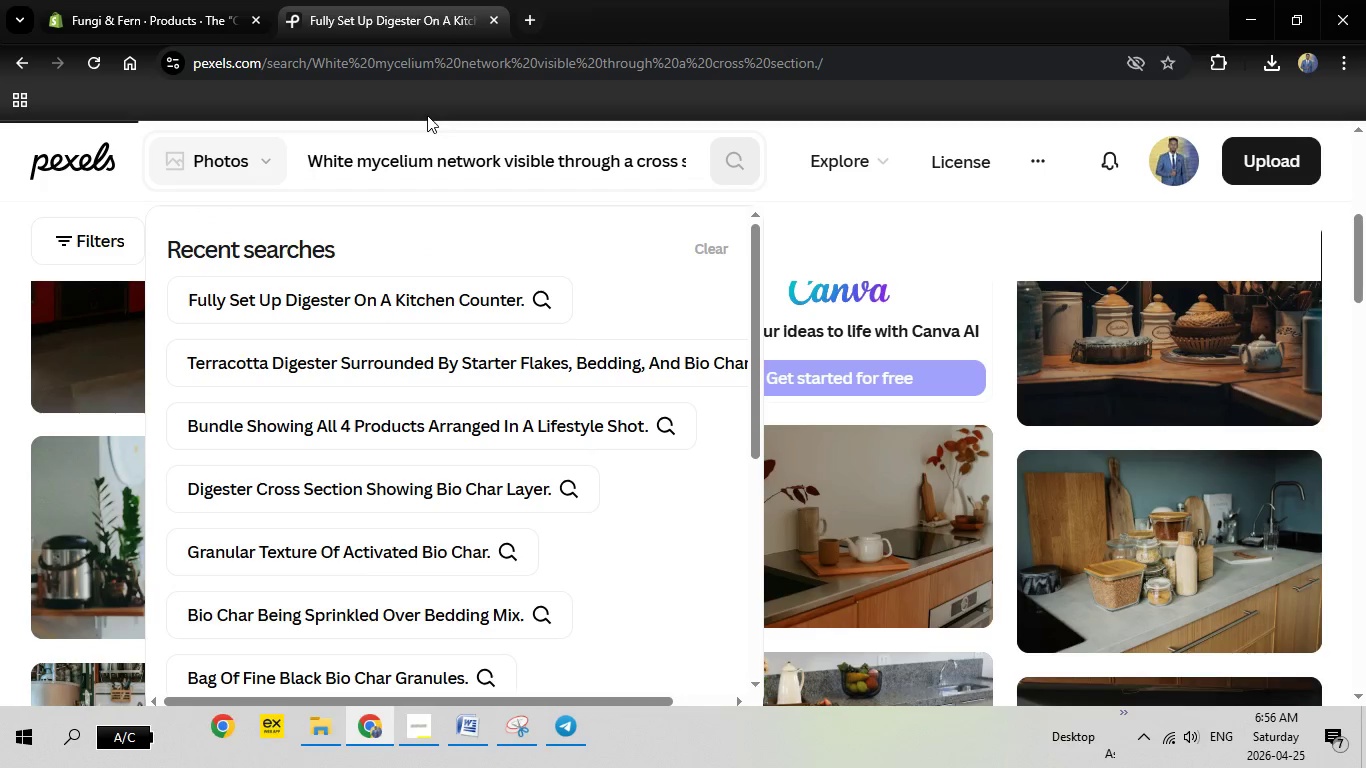 
left_click([492, 533])
 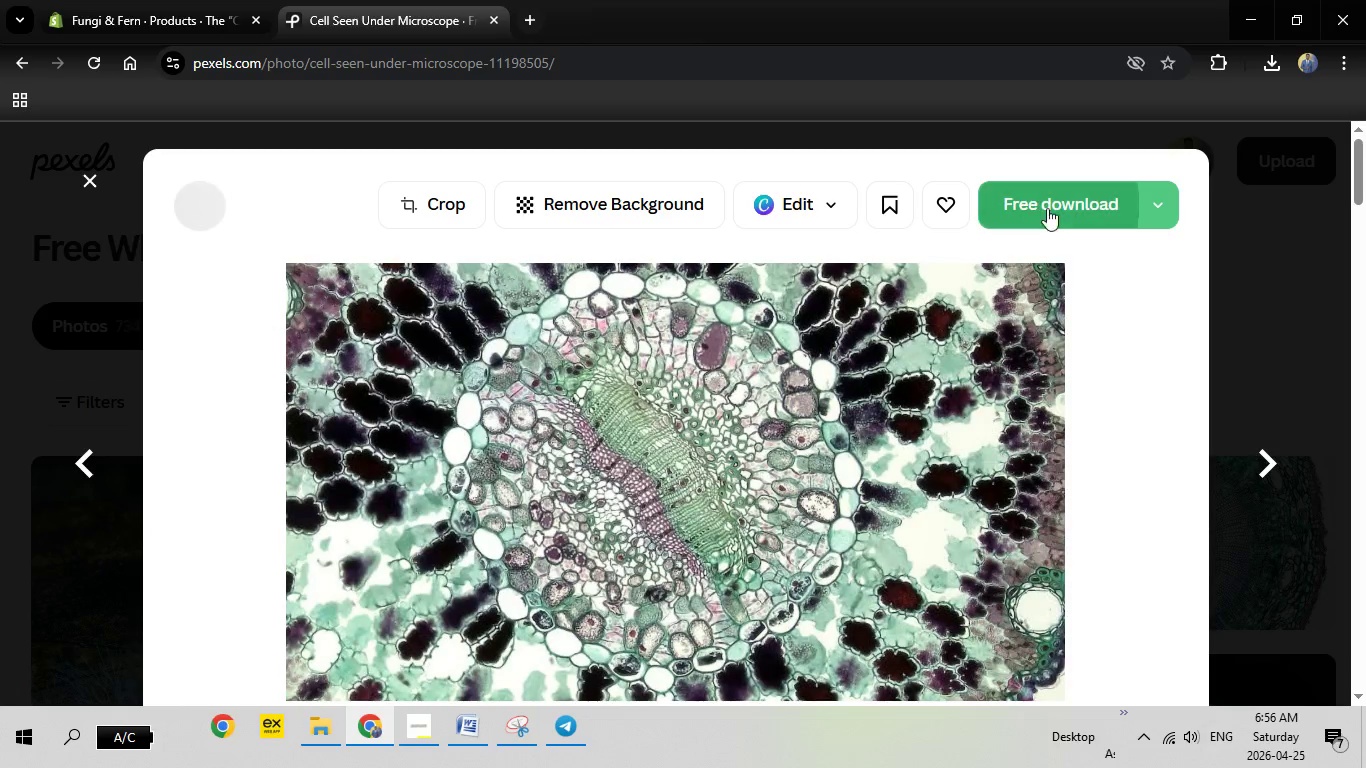 
left_click([1049, 194])
 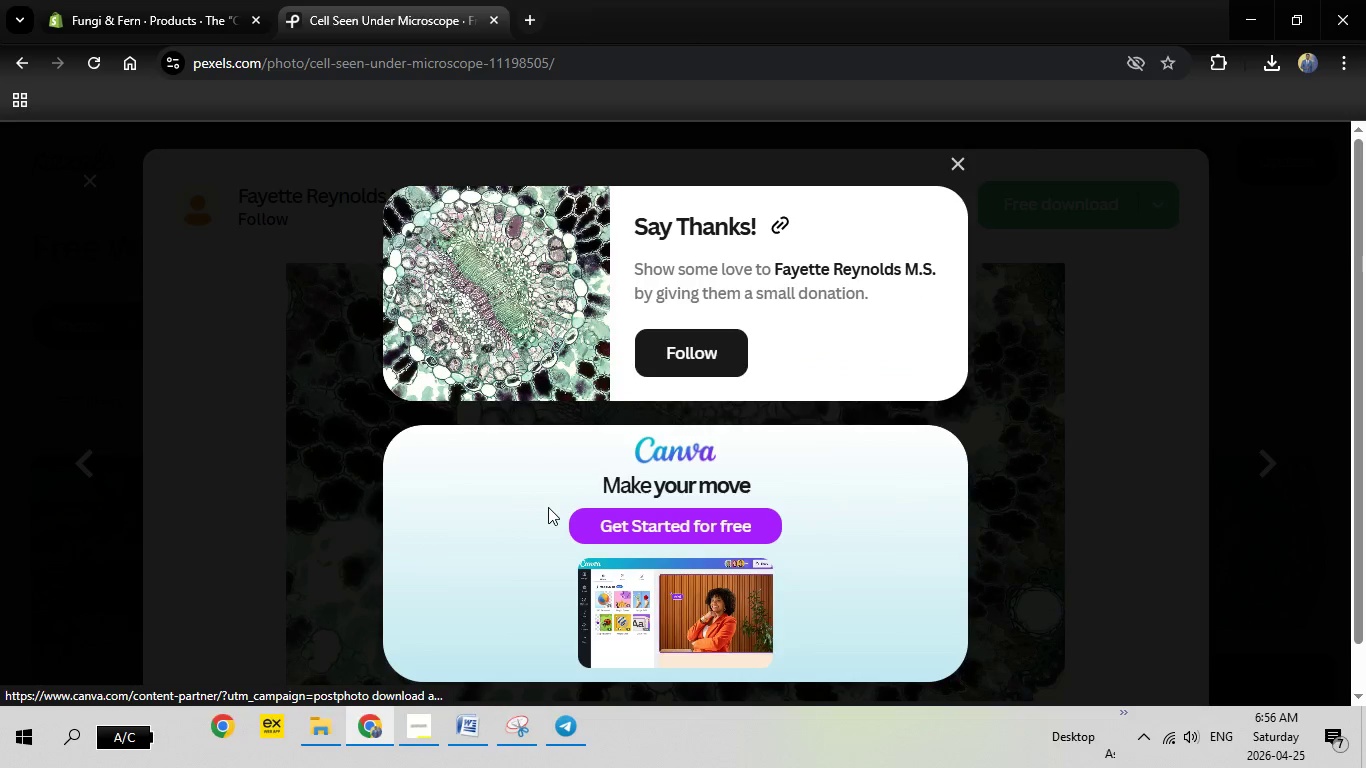 
wait(8.12)
 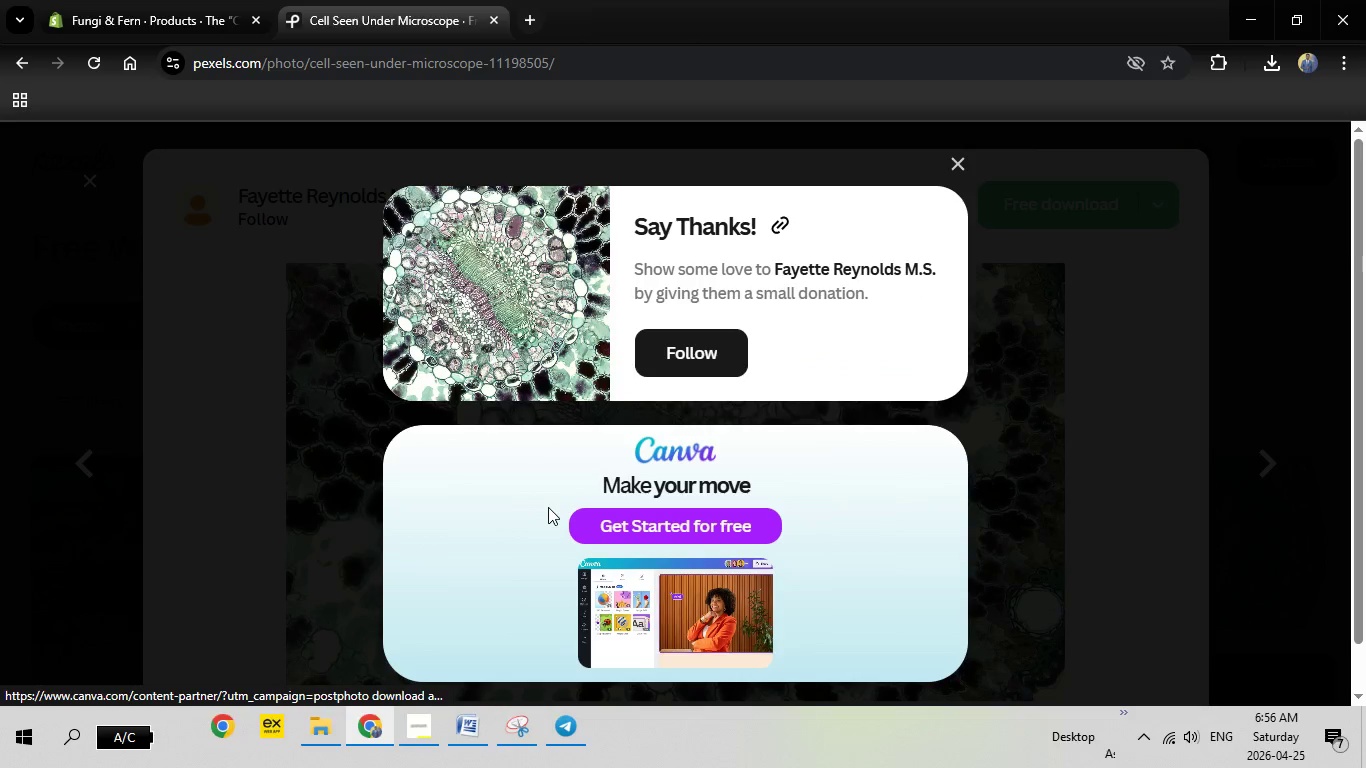 
left_click([1087, 573])
 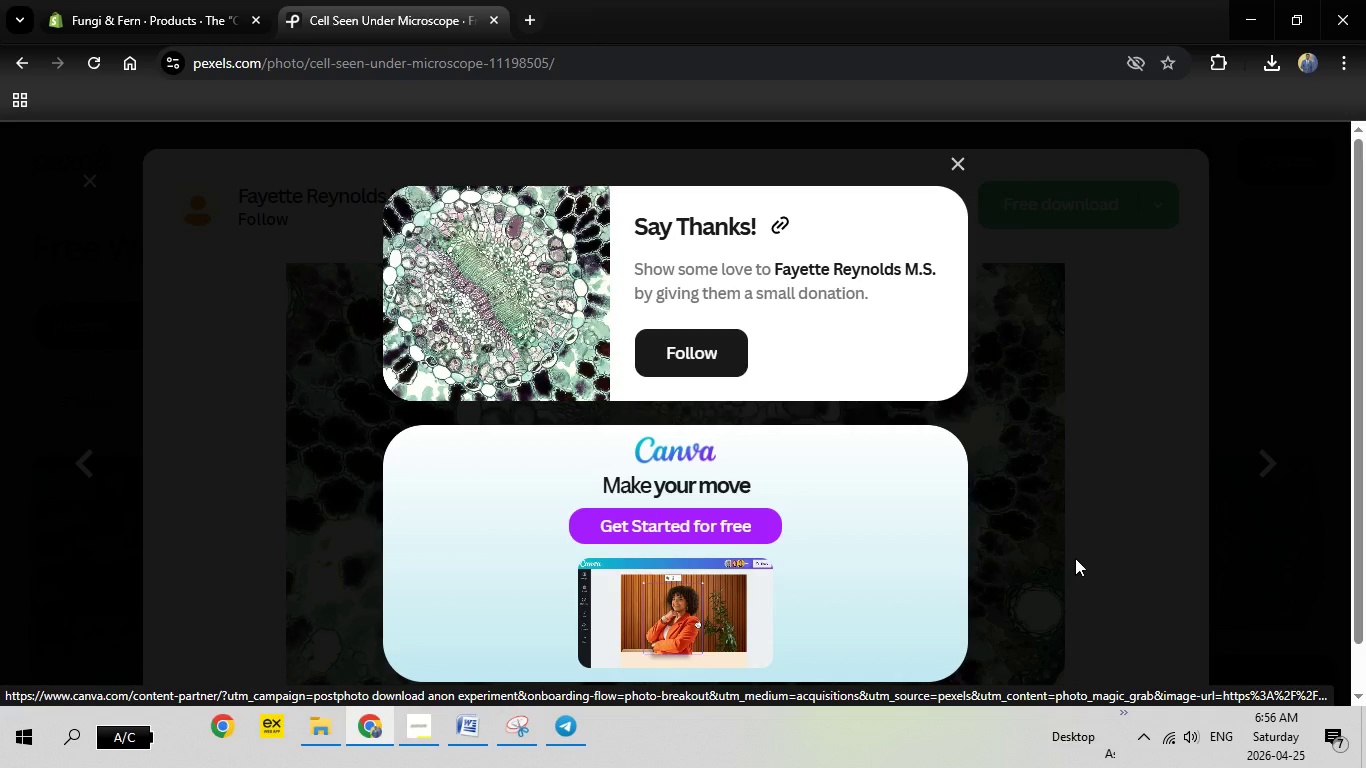 
left_click([153, 0])
 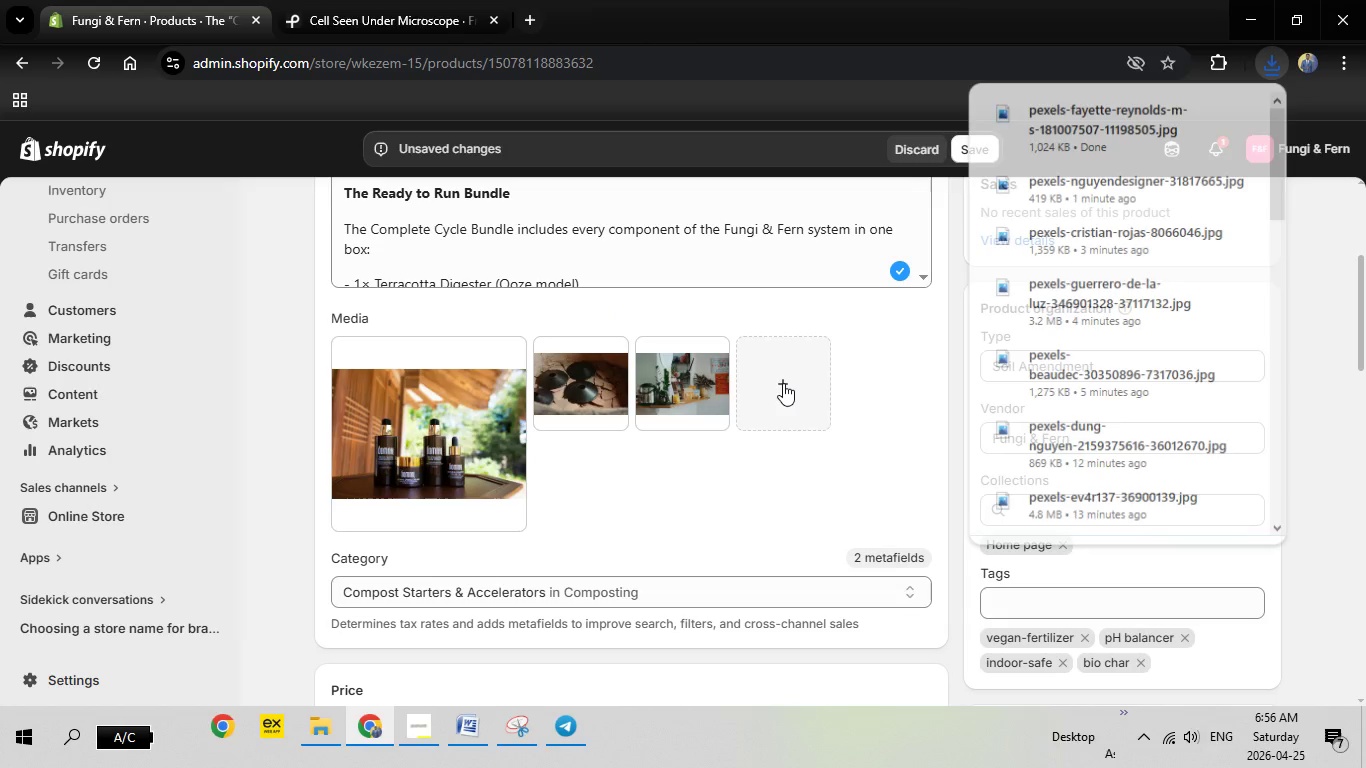 
left_click([783, 383])
 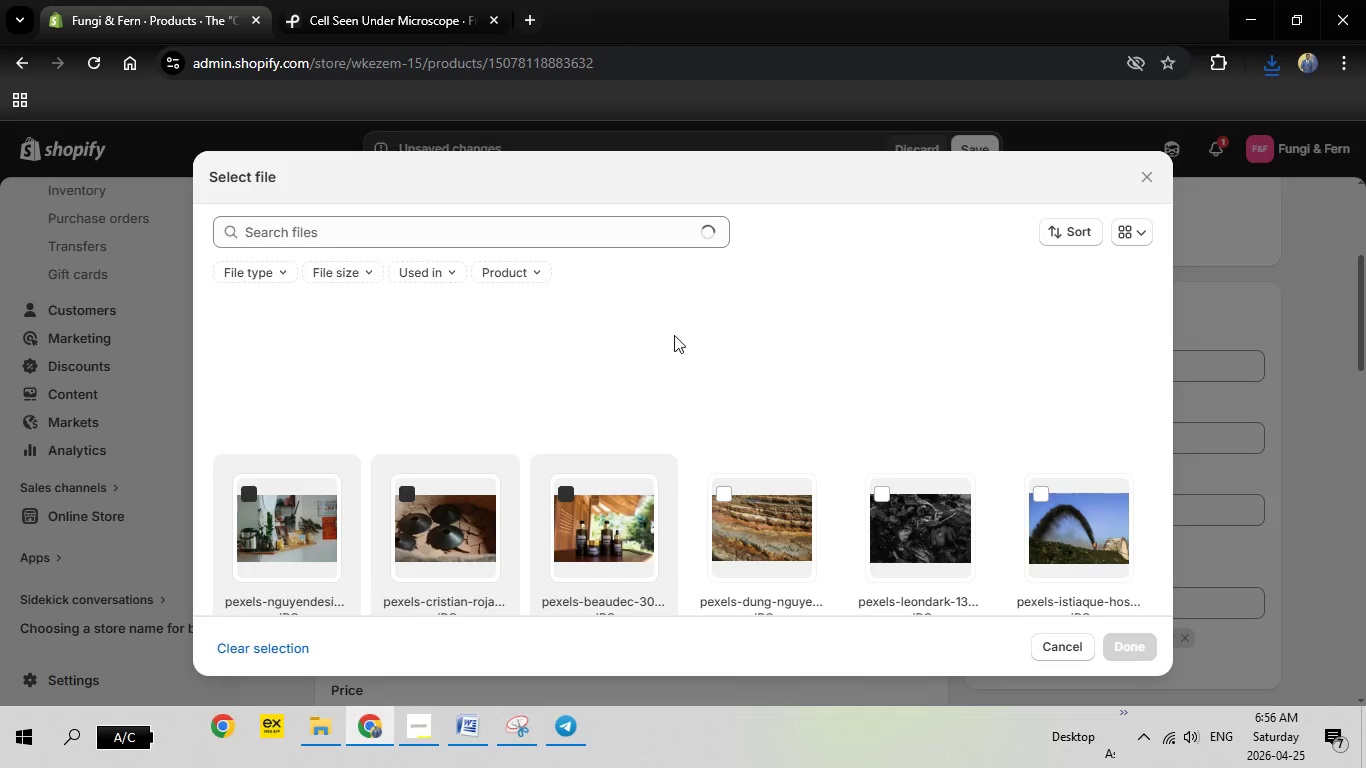 
mouse_move([583, 394])
 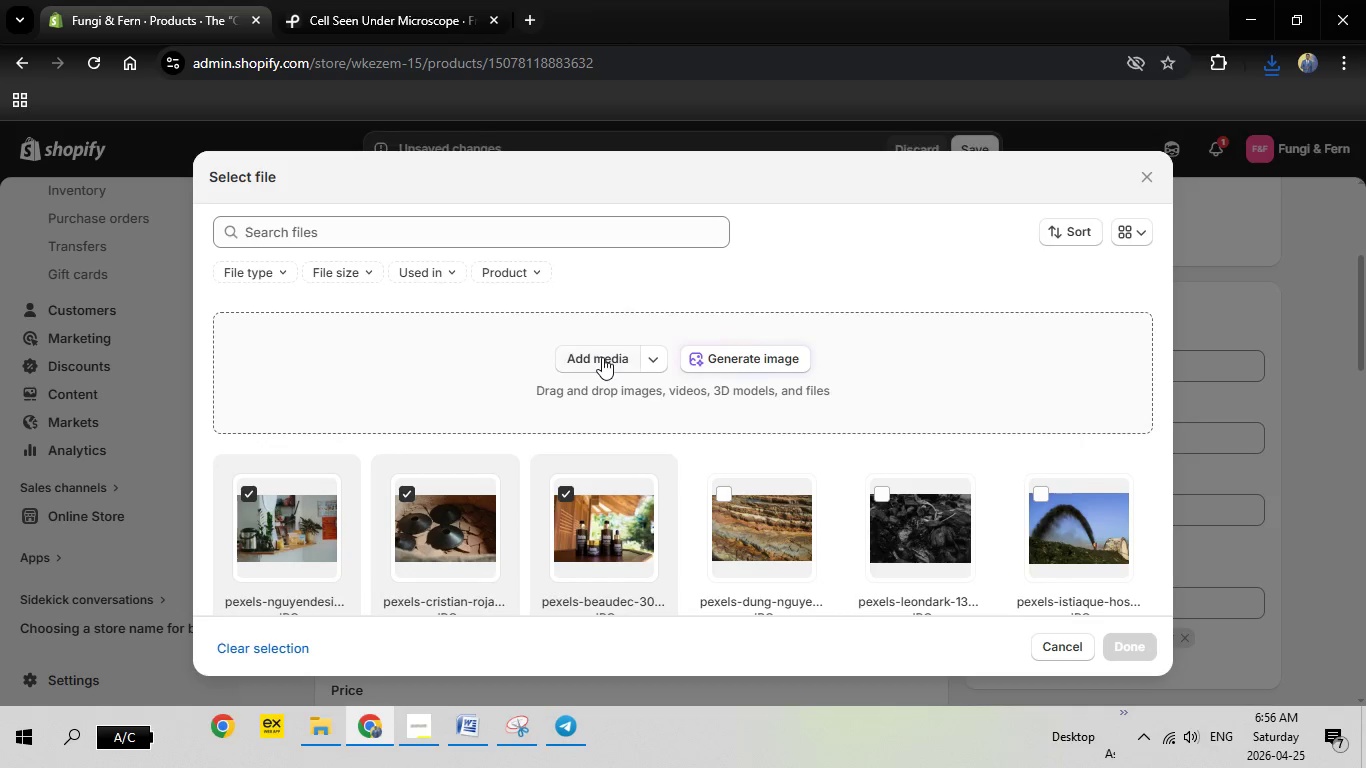 
left_click([602, 357])
 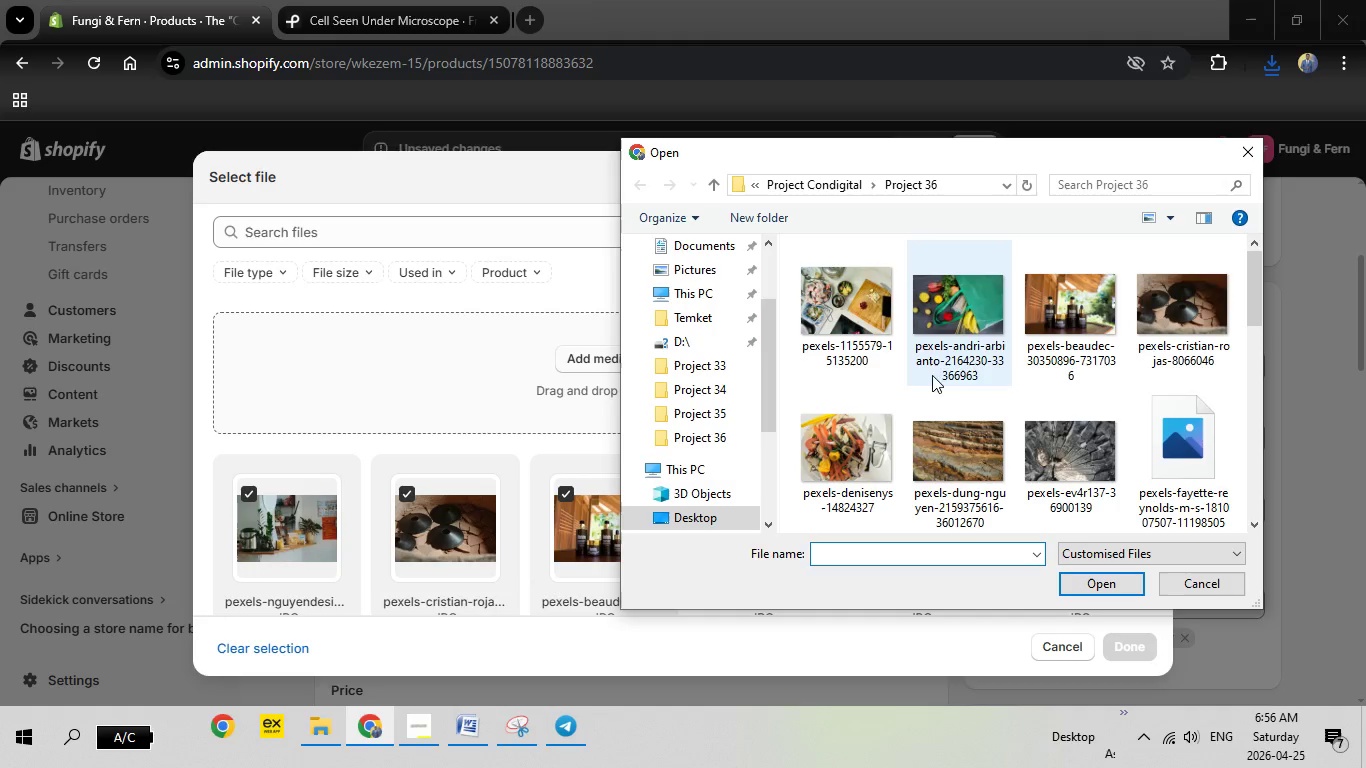 
wait(5.27)
 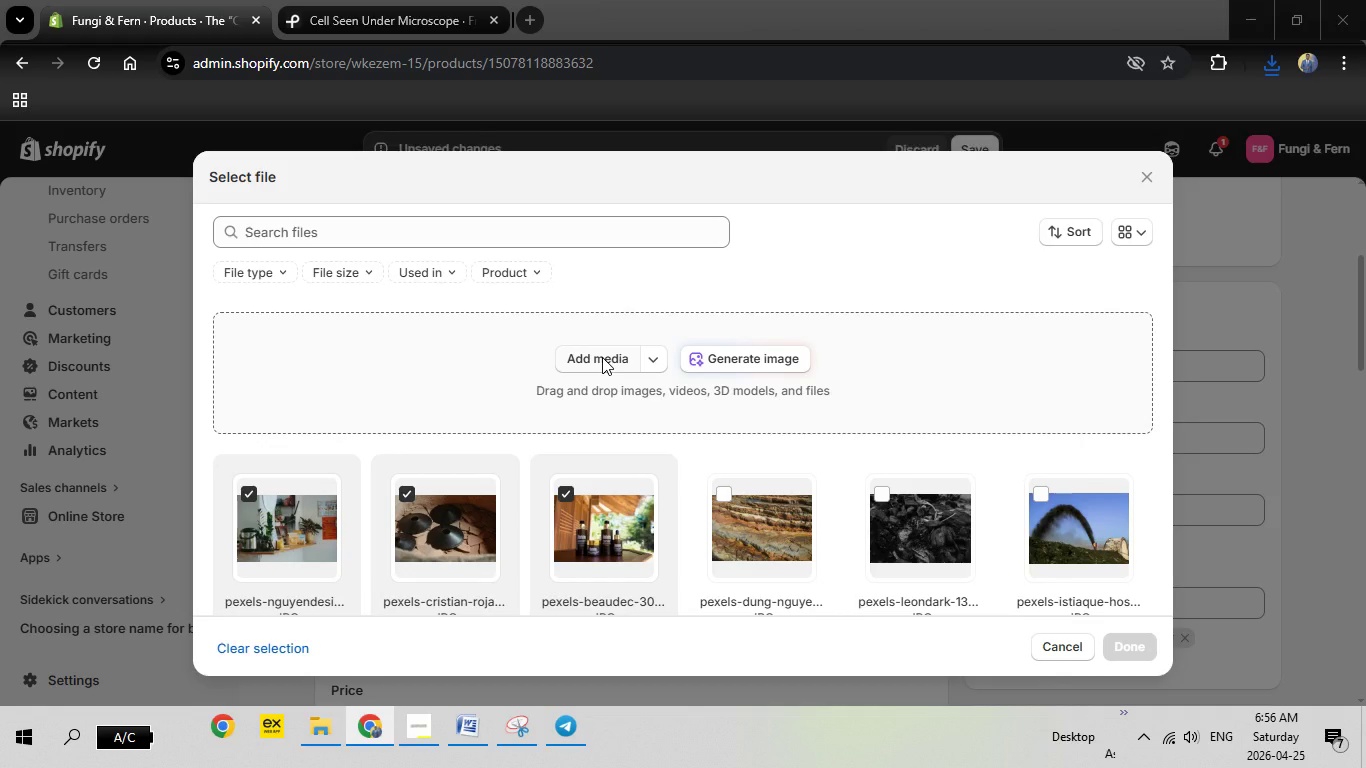 
scroll: coordinate [1085, 457], scroll_direction: down, amount: 2.0
 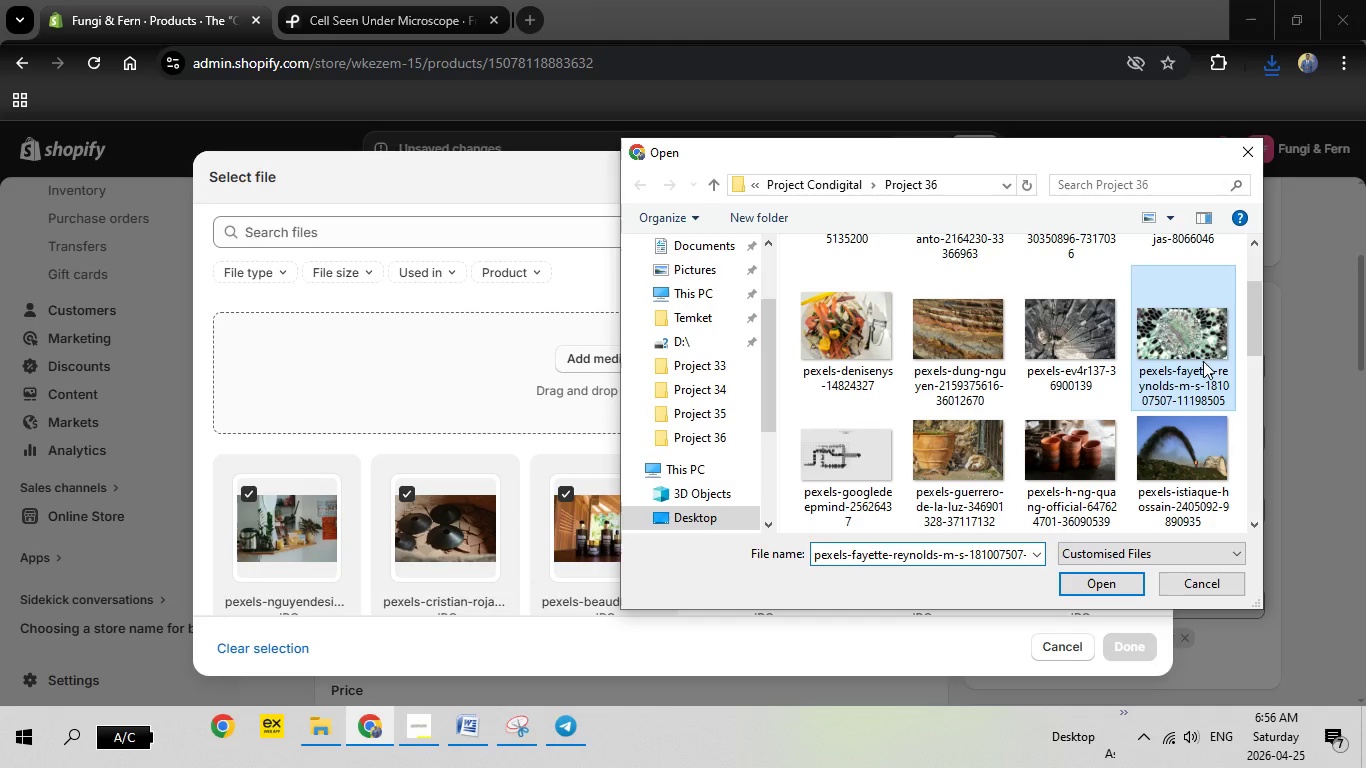 
double_click([1203, 361])
 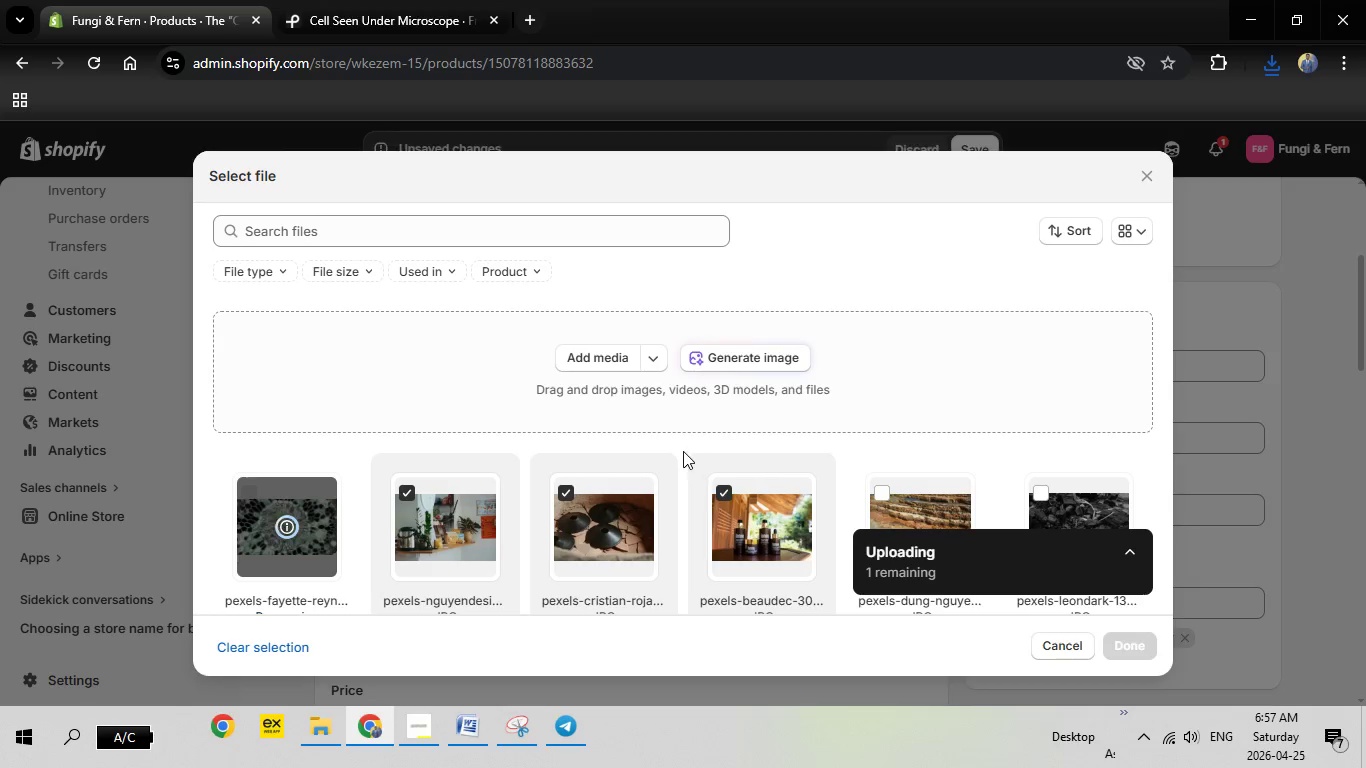 
wait(7.19)
 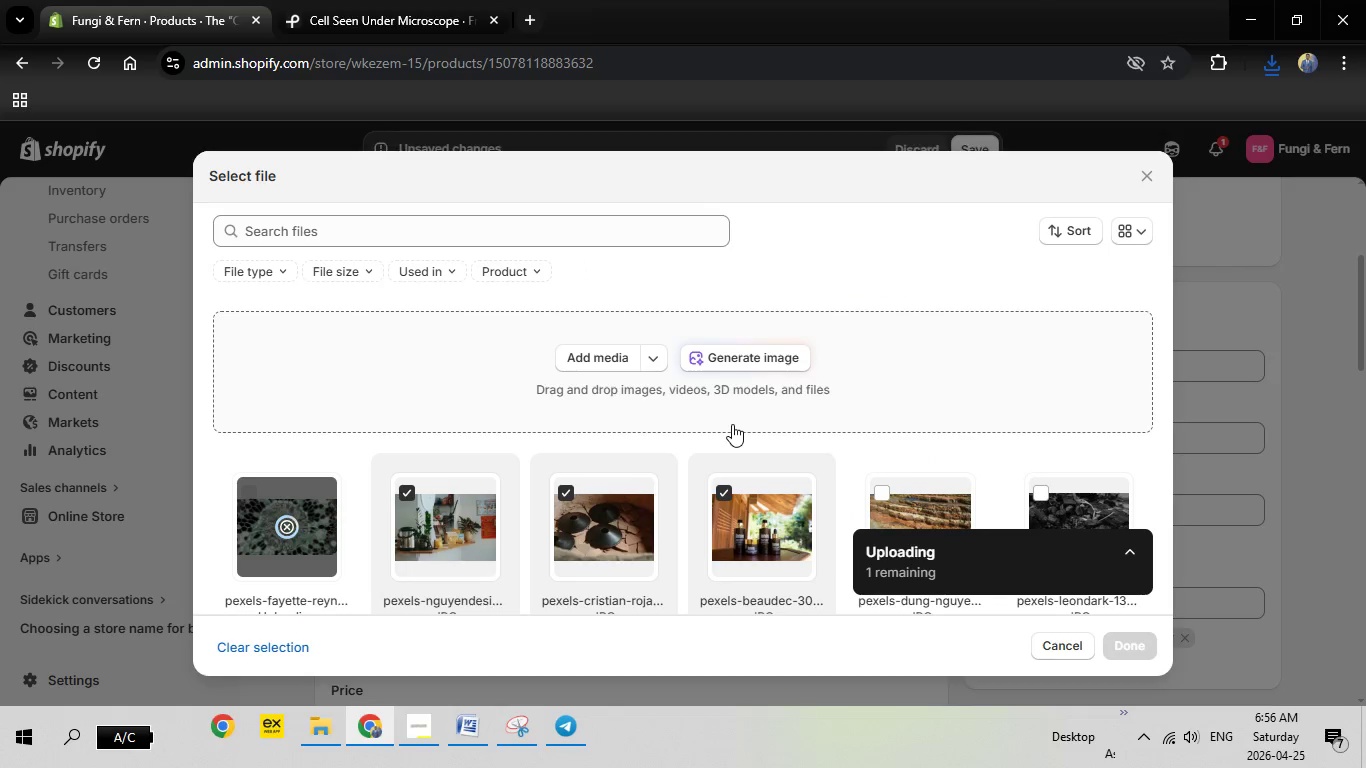 
left_click([1115, 638])
 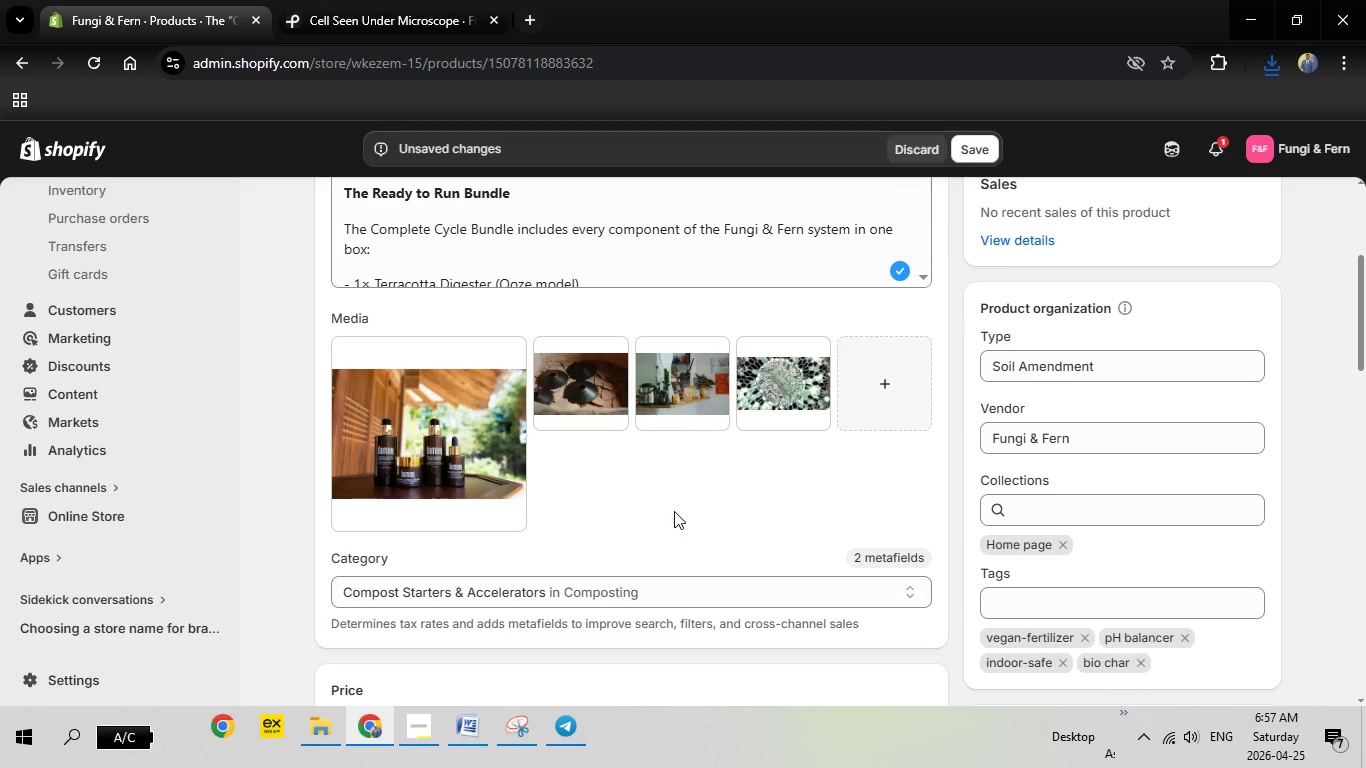 
wait(5.06)
 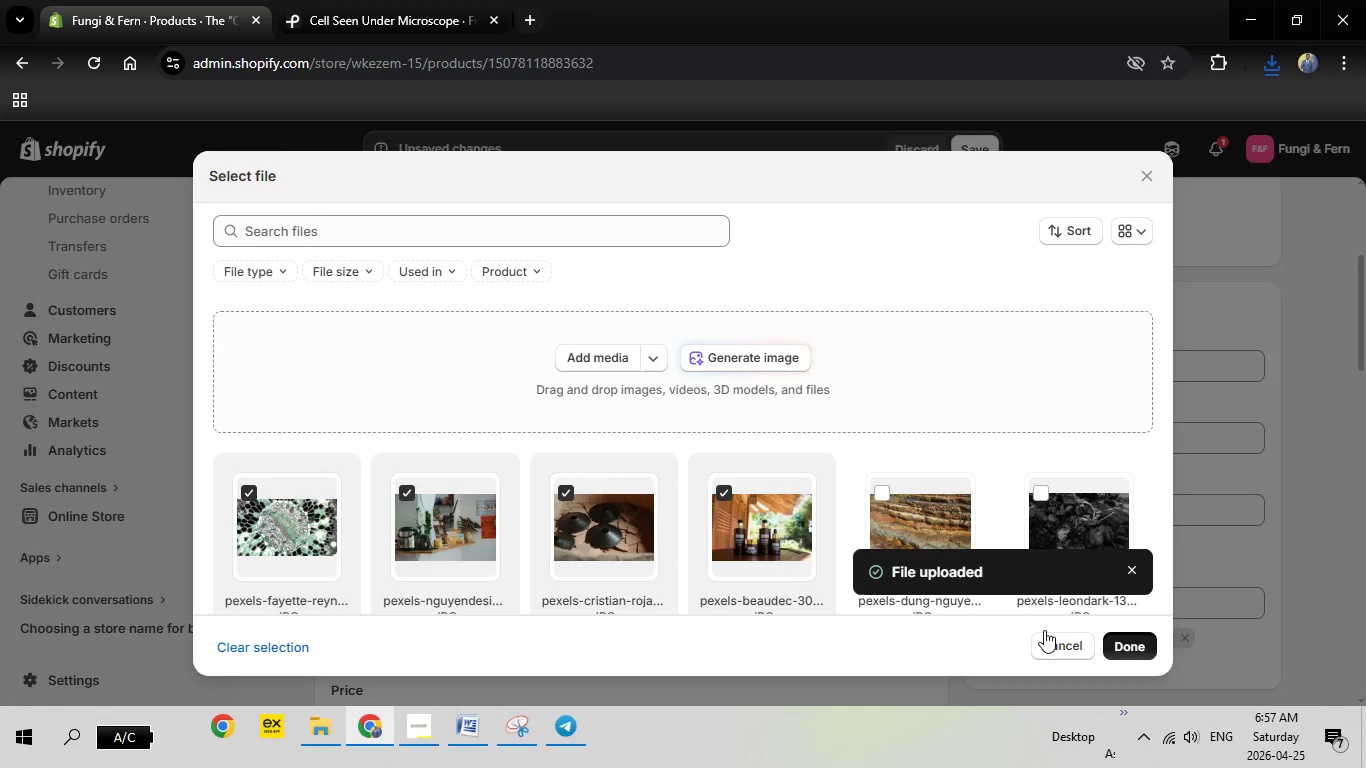 
left_click([794, 404])
 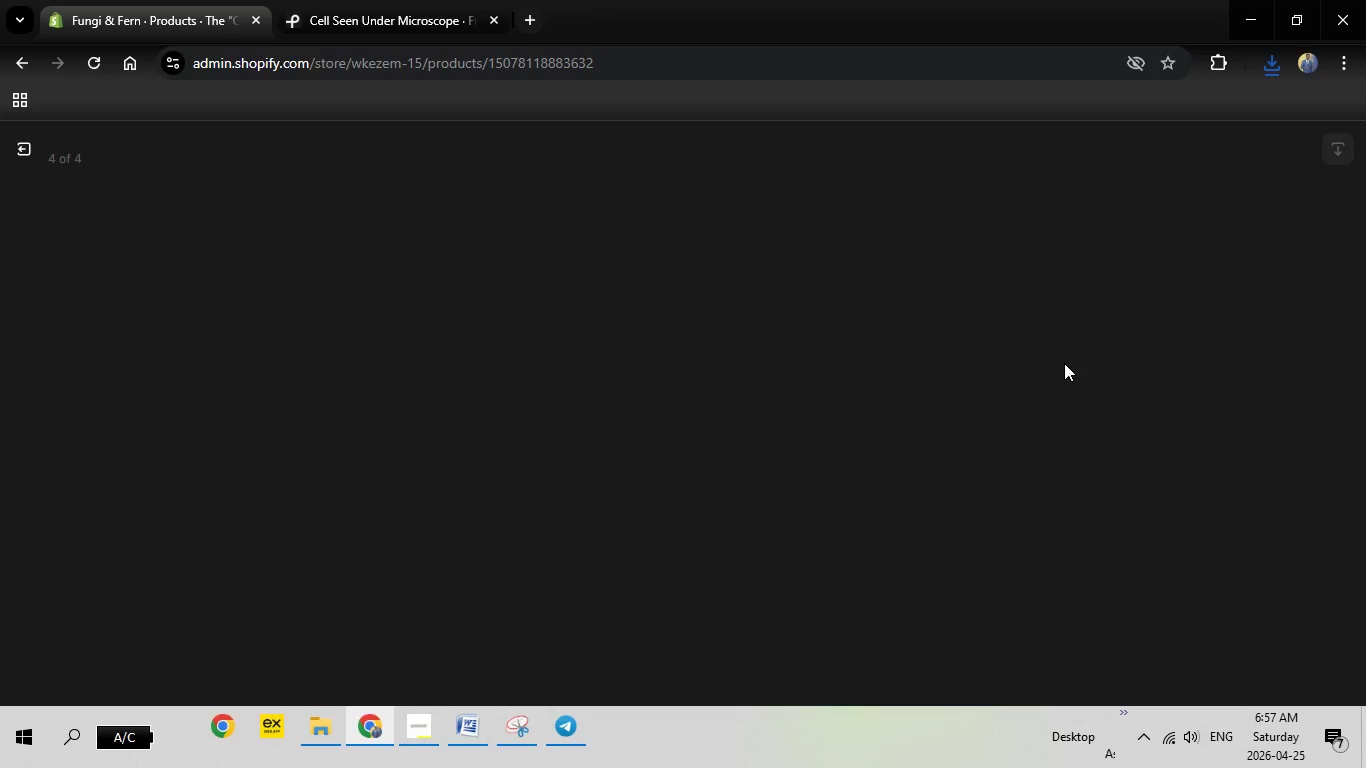 
wait(6.36)
 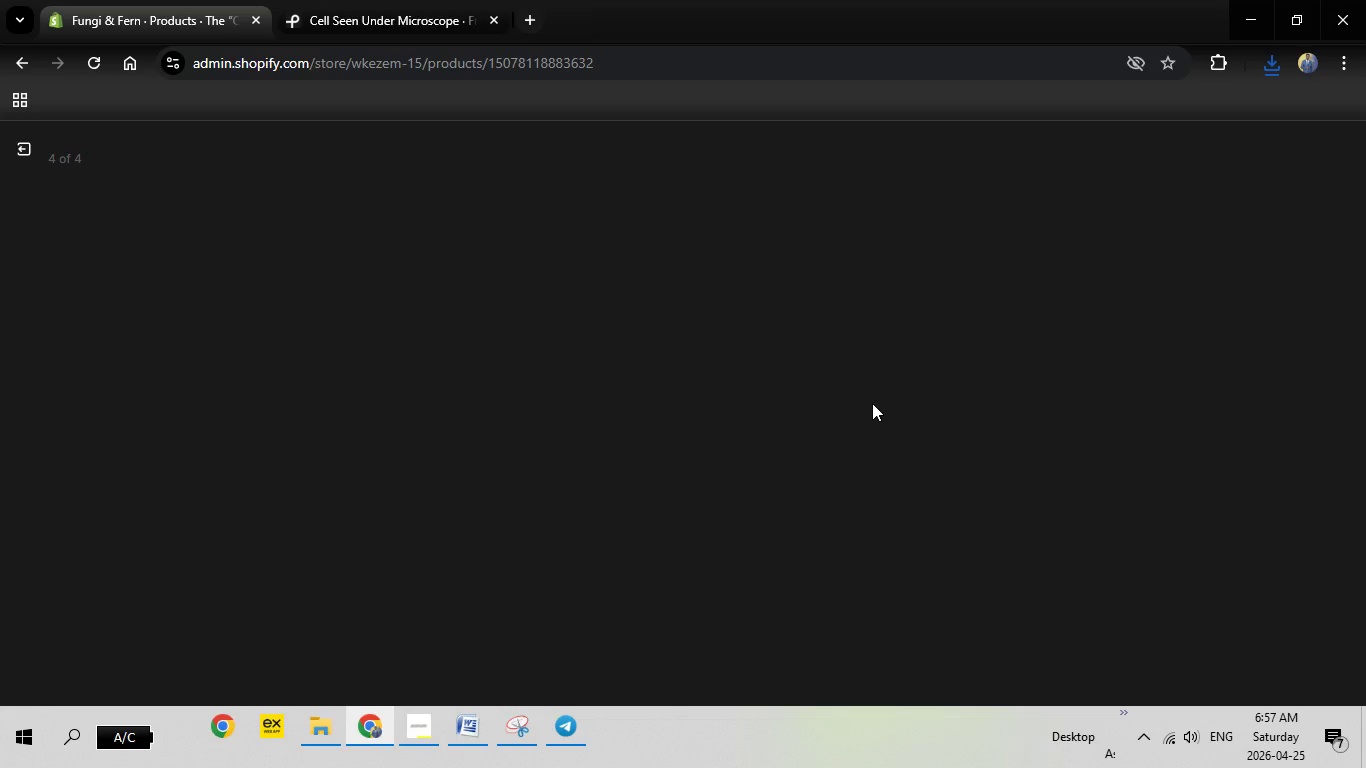 
left_click([1076, 379])
 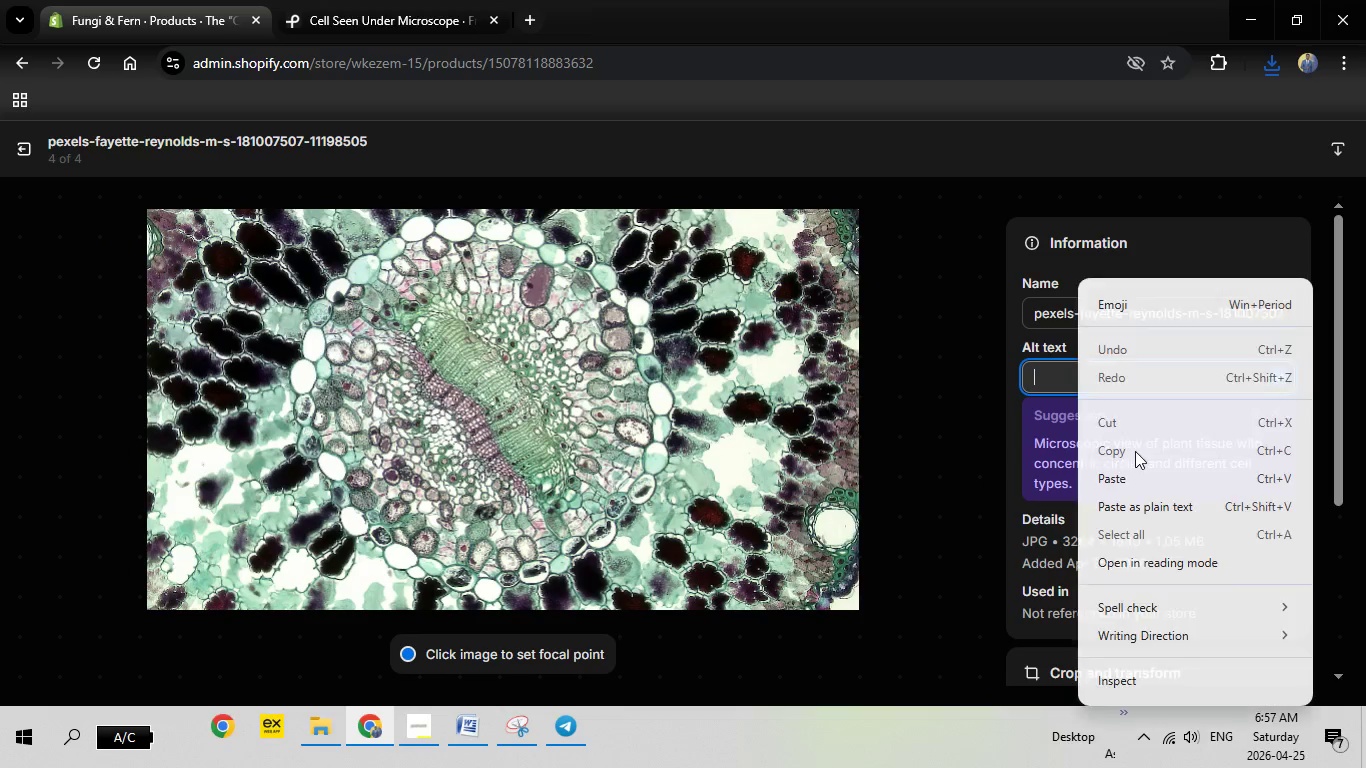 
right_click([1078, 377])
 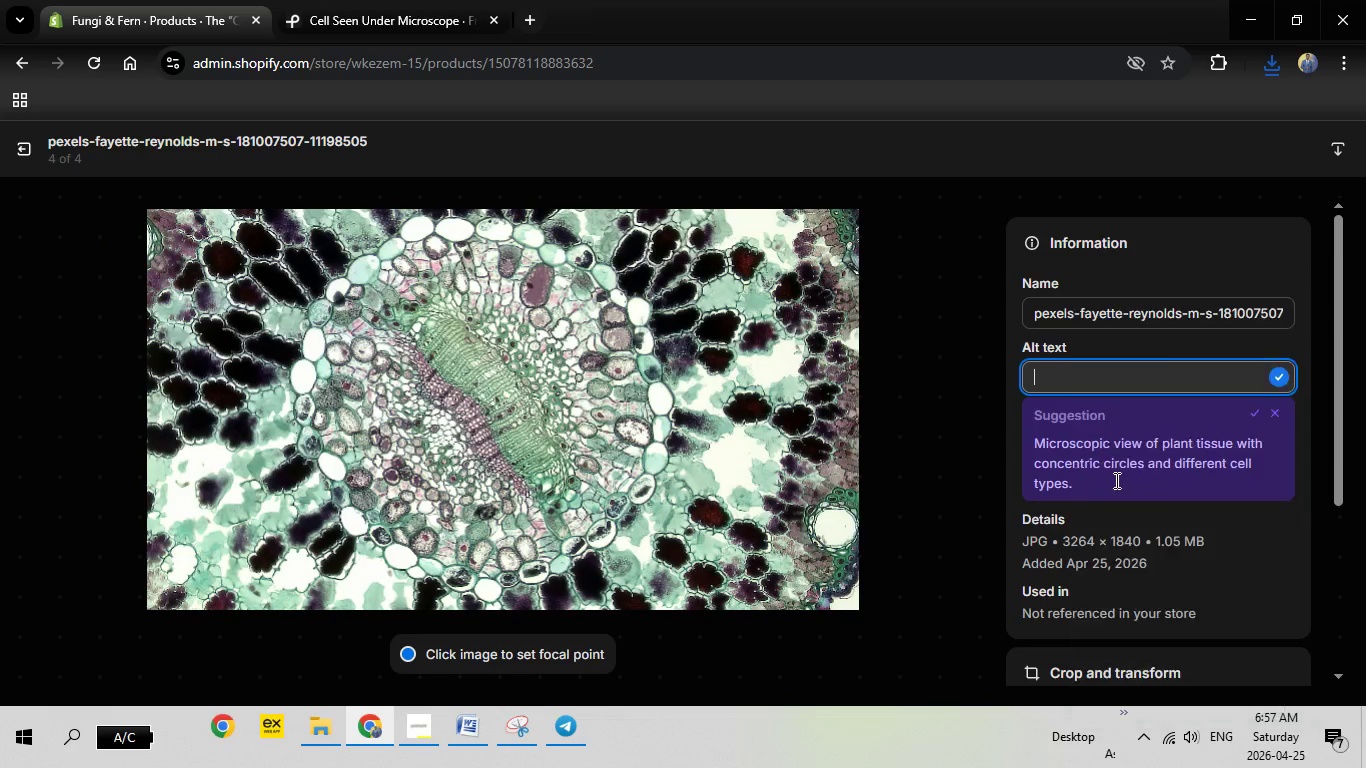 
left_click([1115, 480])
 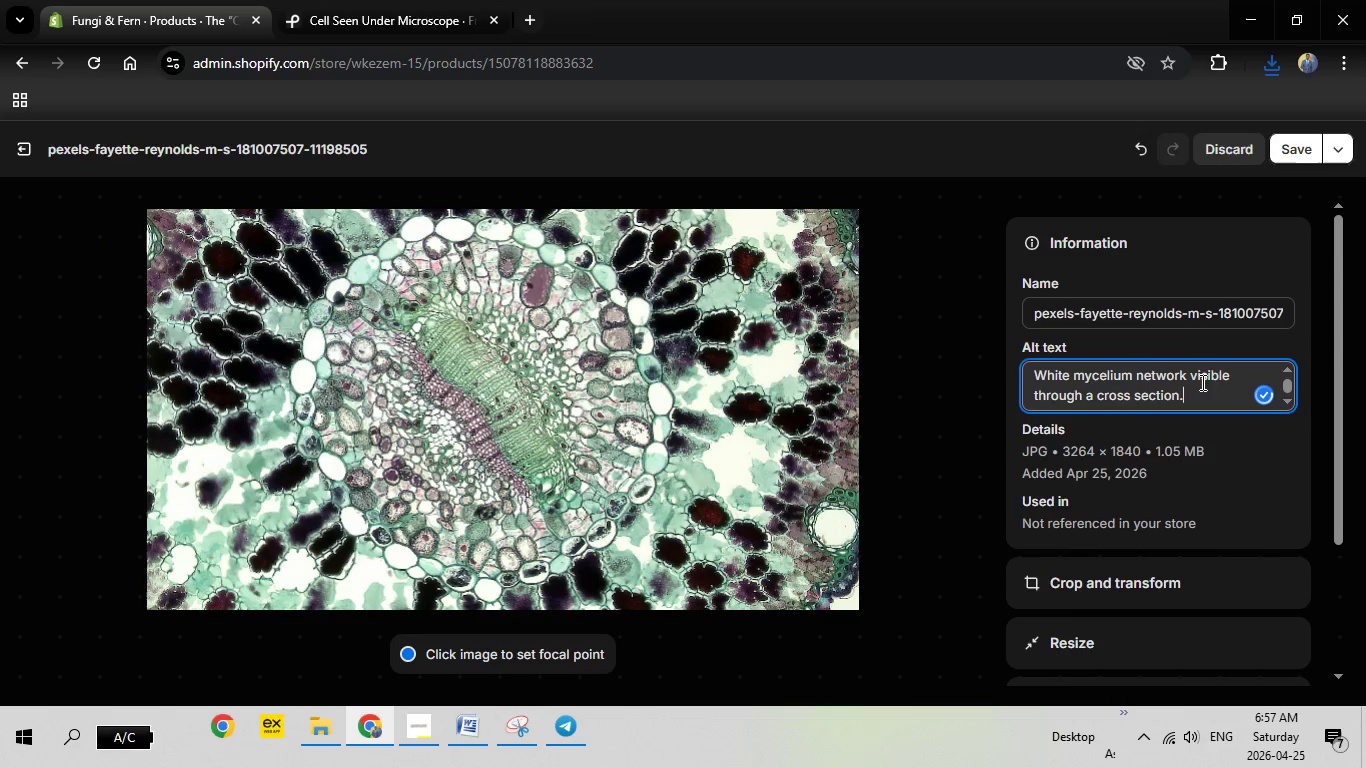 
left_click([1187, 385])
 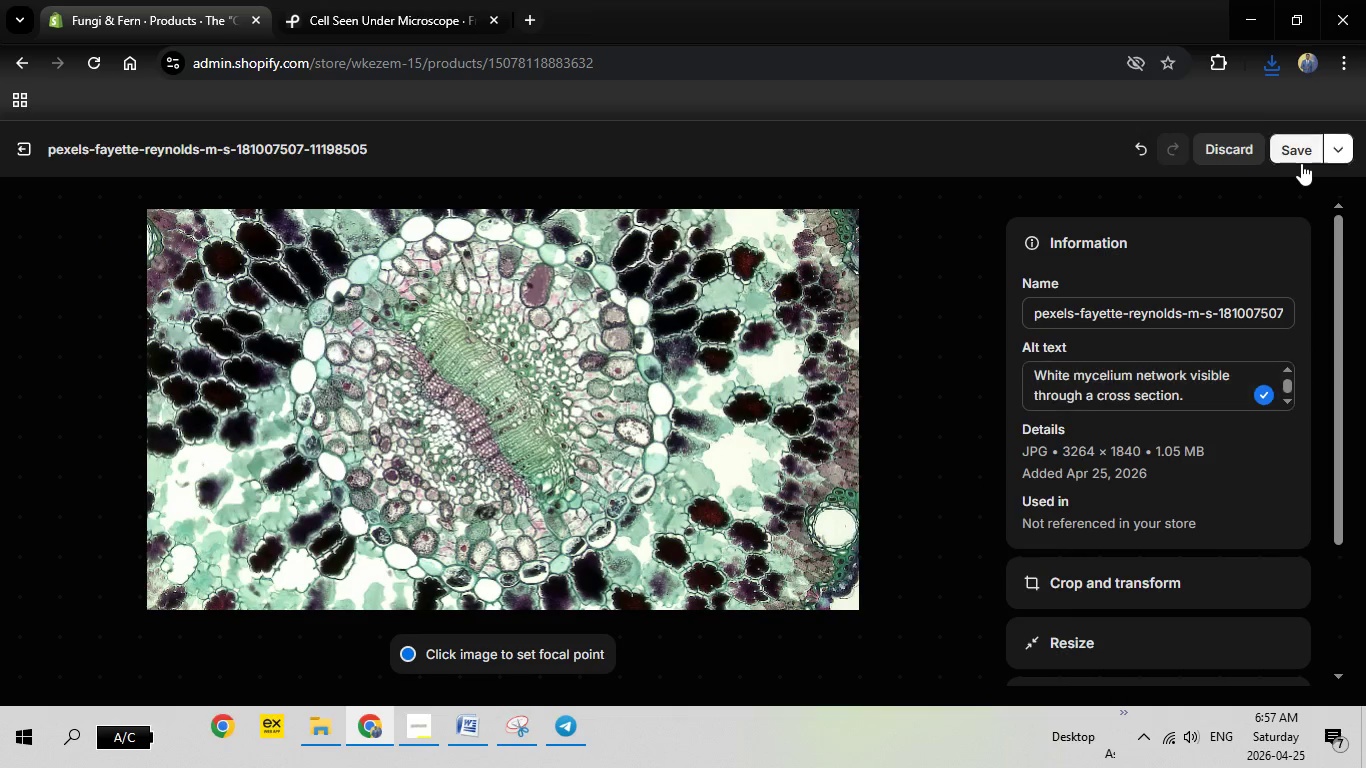 
left_click([1301, 163])
 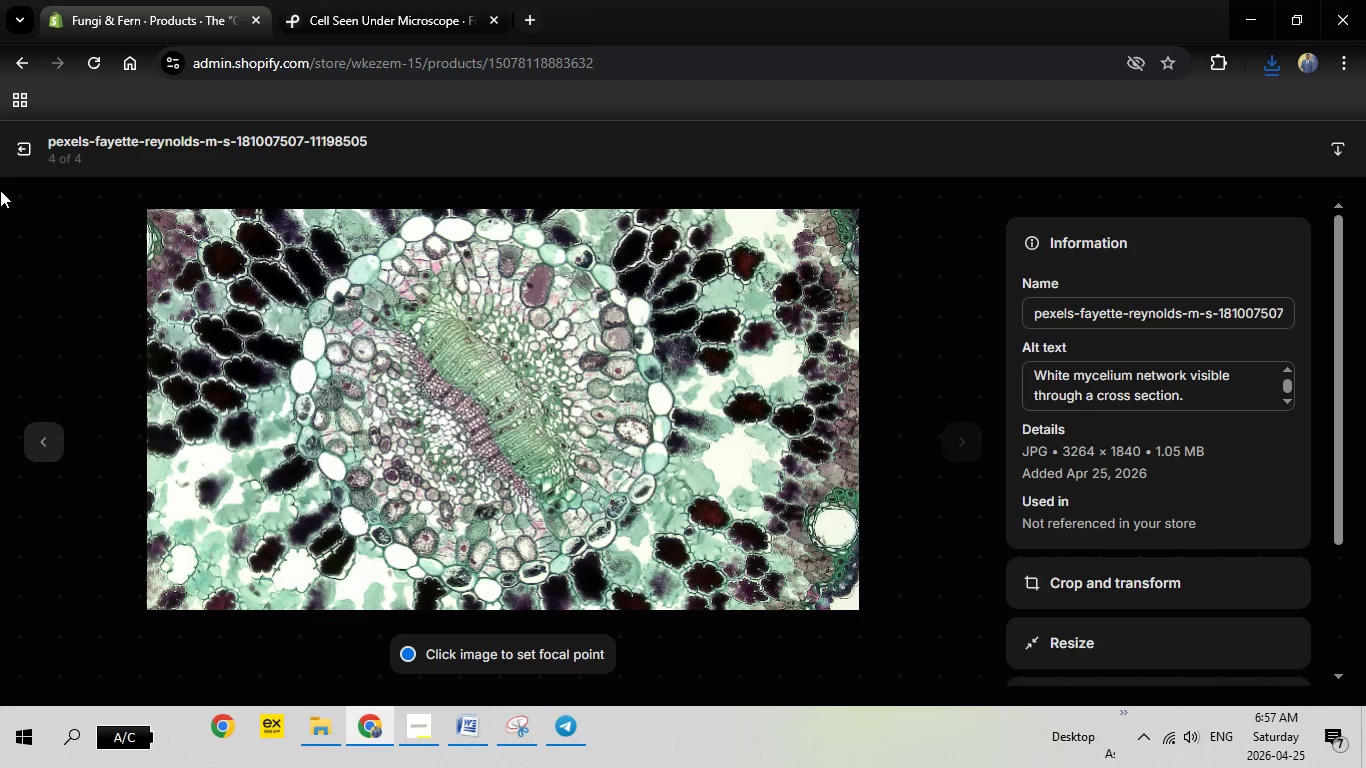 
left_click([39, 151])
 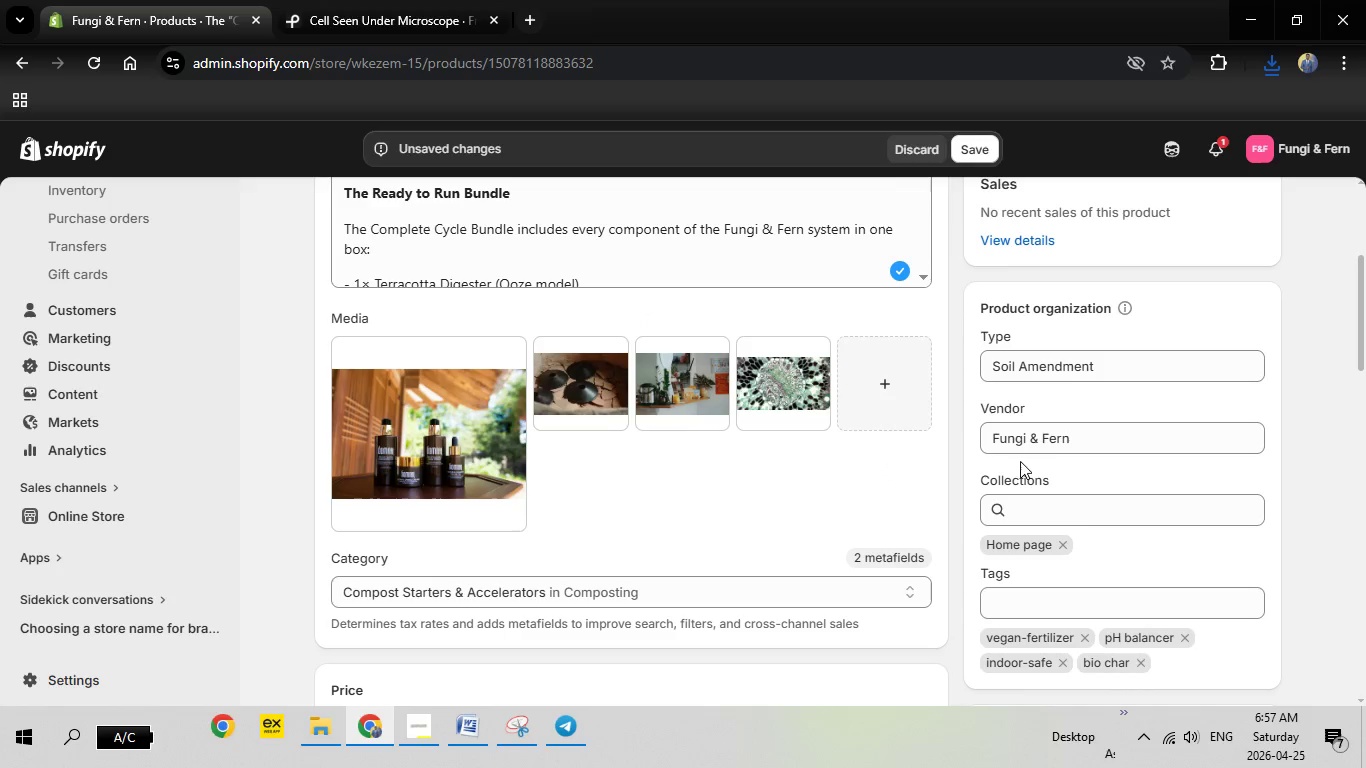 
wait(5.77)
 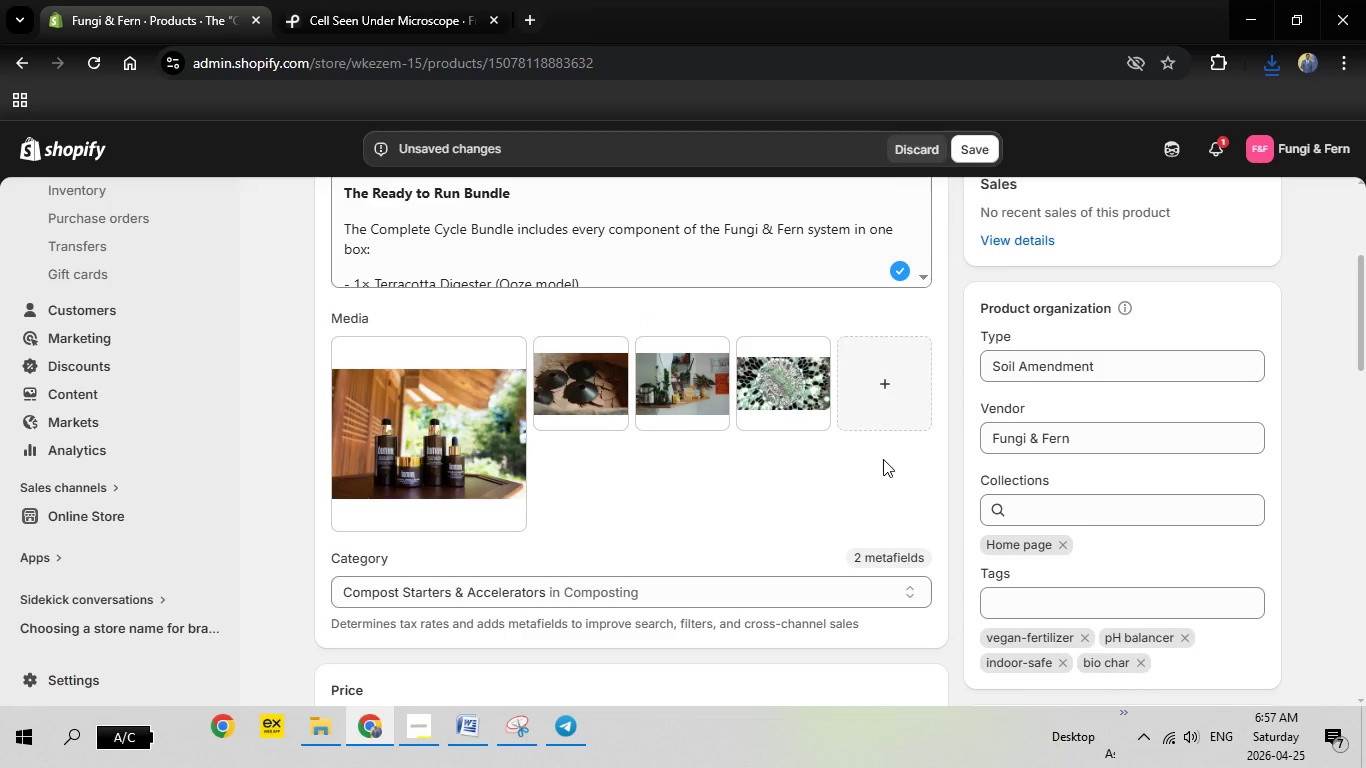 
left_click_drag(start_coordinate=[1143, 370], to_coordinate=[899, 376])
 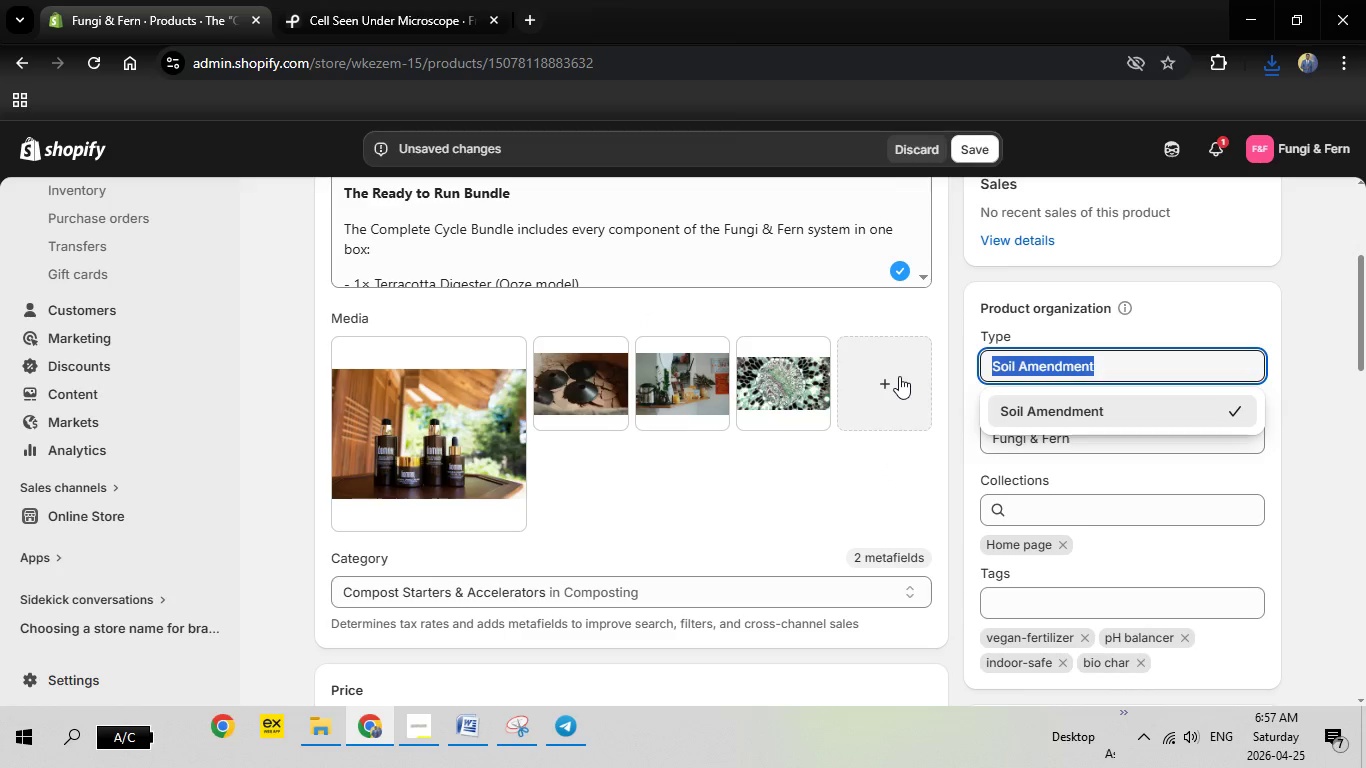 
type(Bundle)
 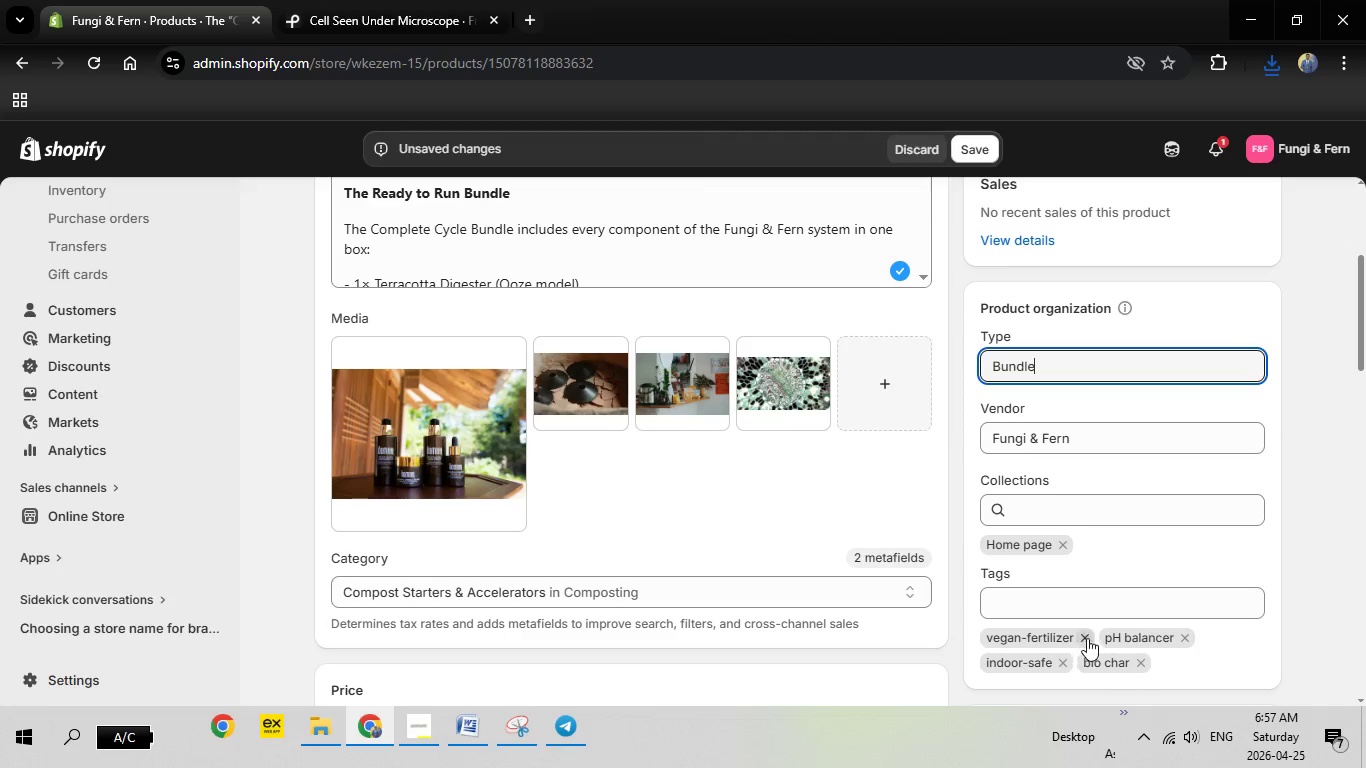 
left_click([1083, 635])
 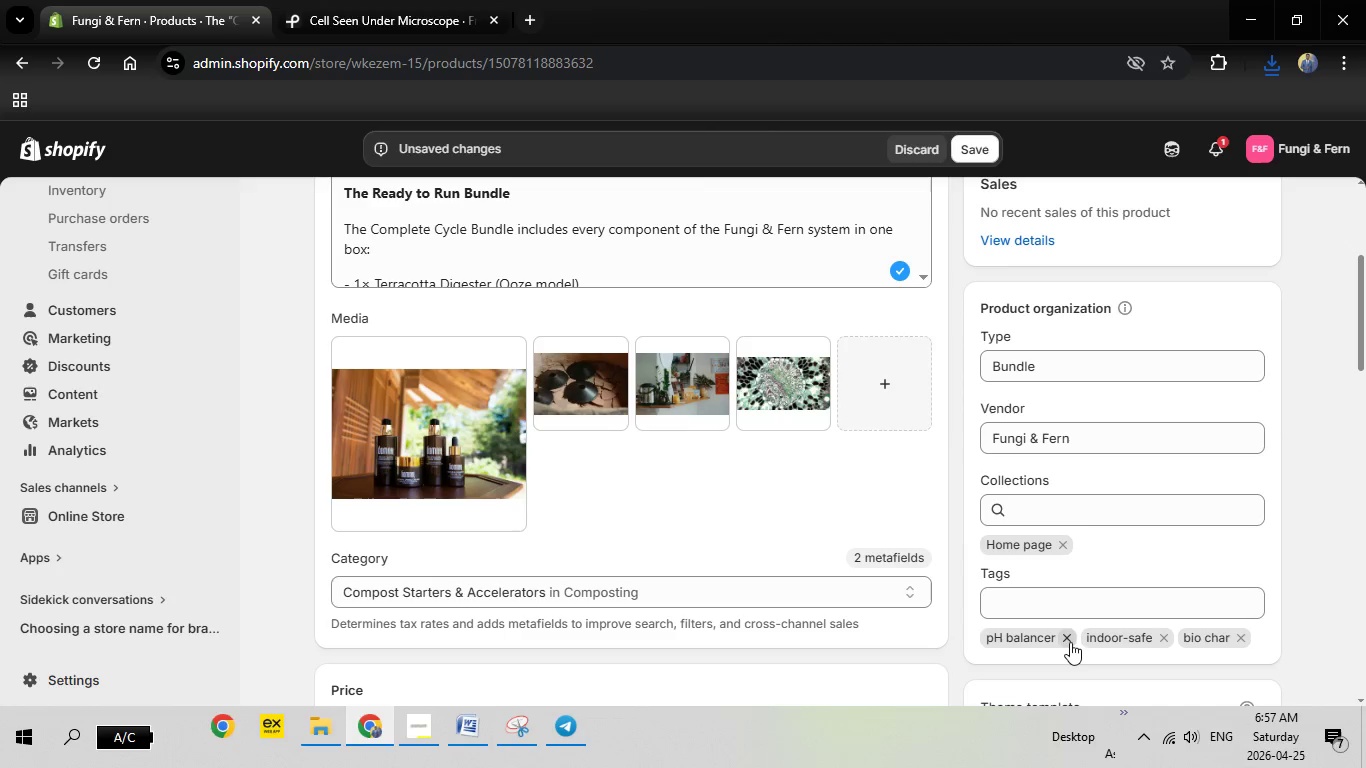 
left_click([1069, 642])
 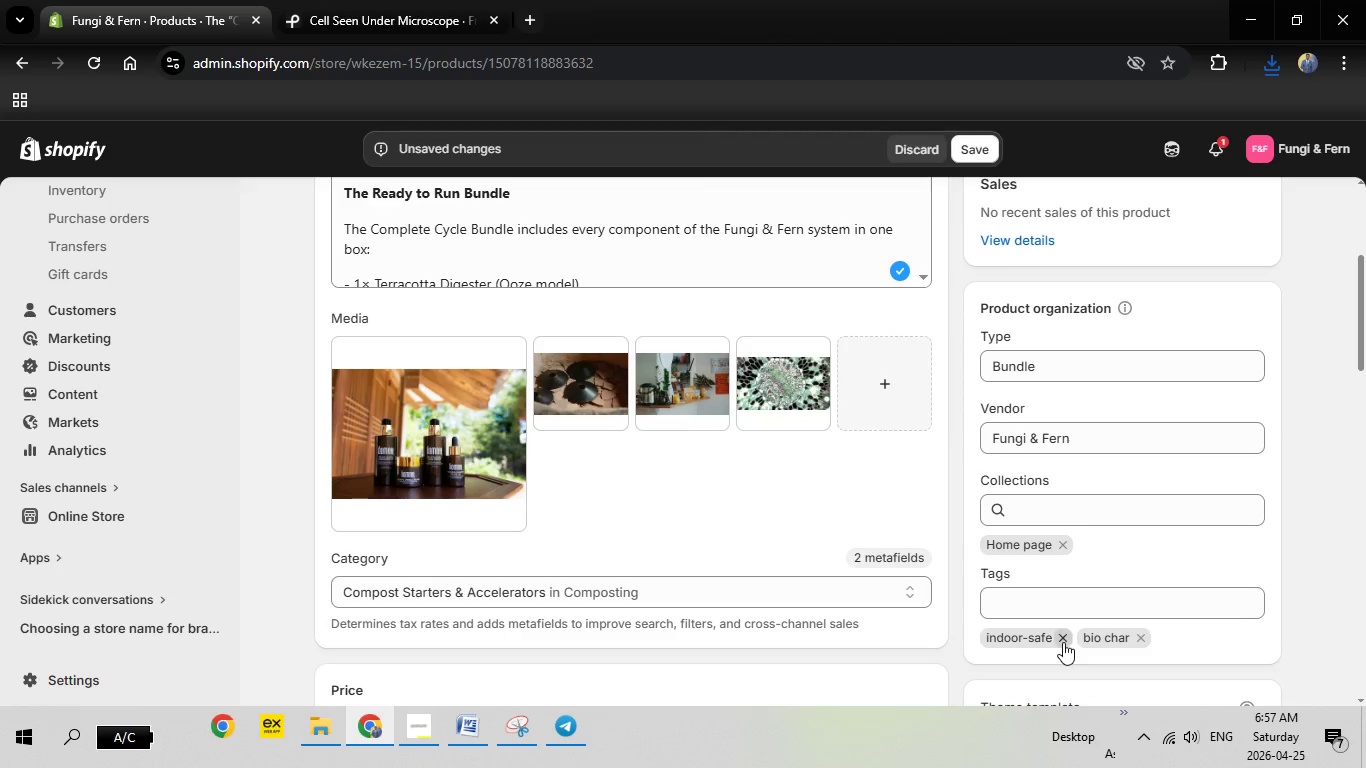 
left_click([1063, 642])
 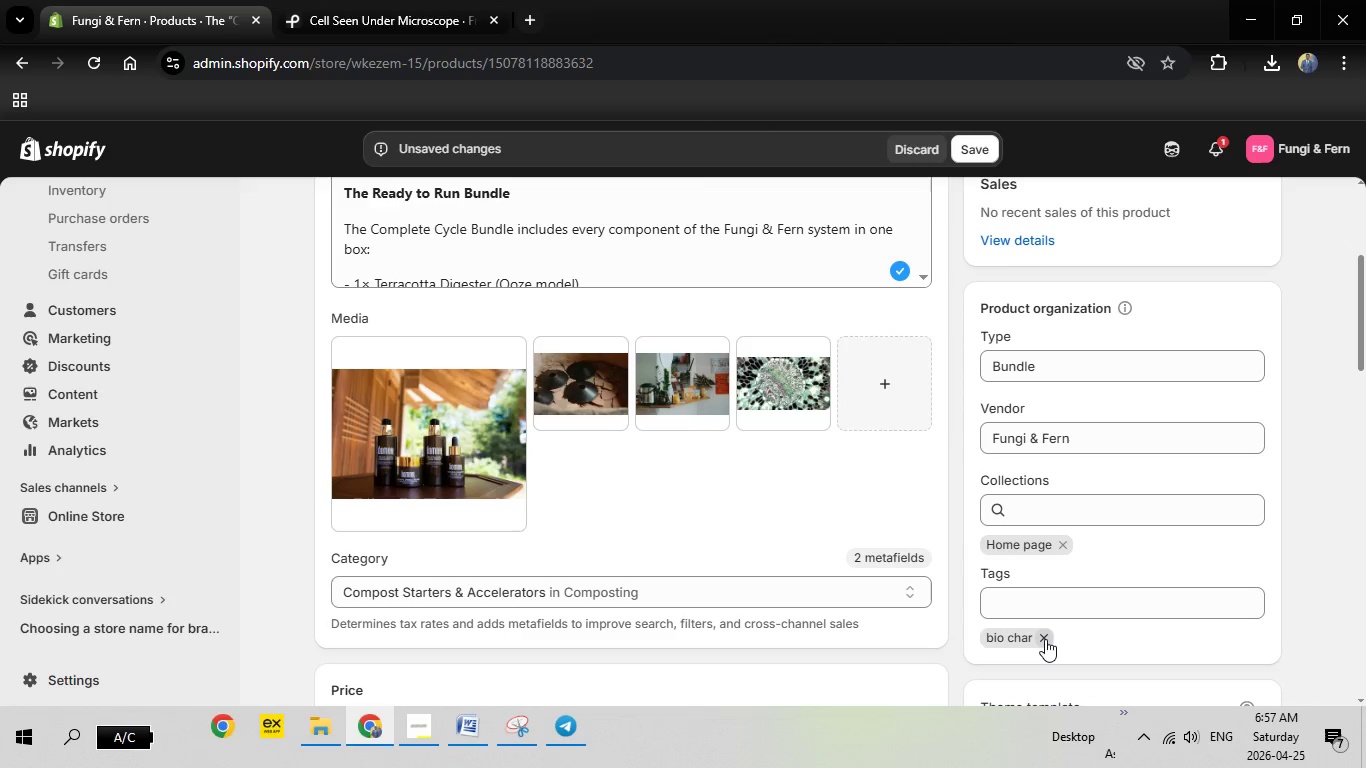 
left_click([1045, 639])
 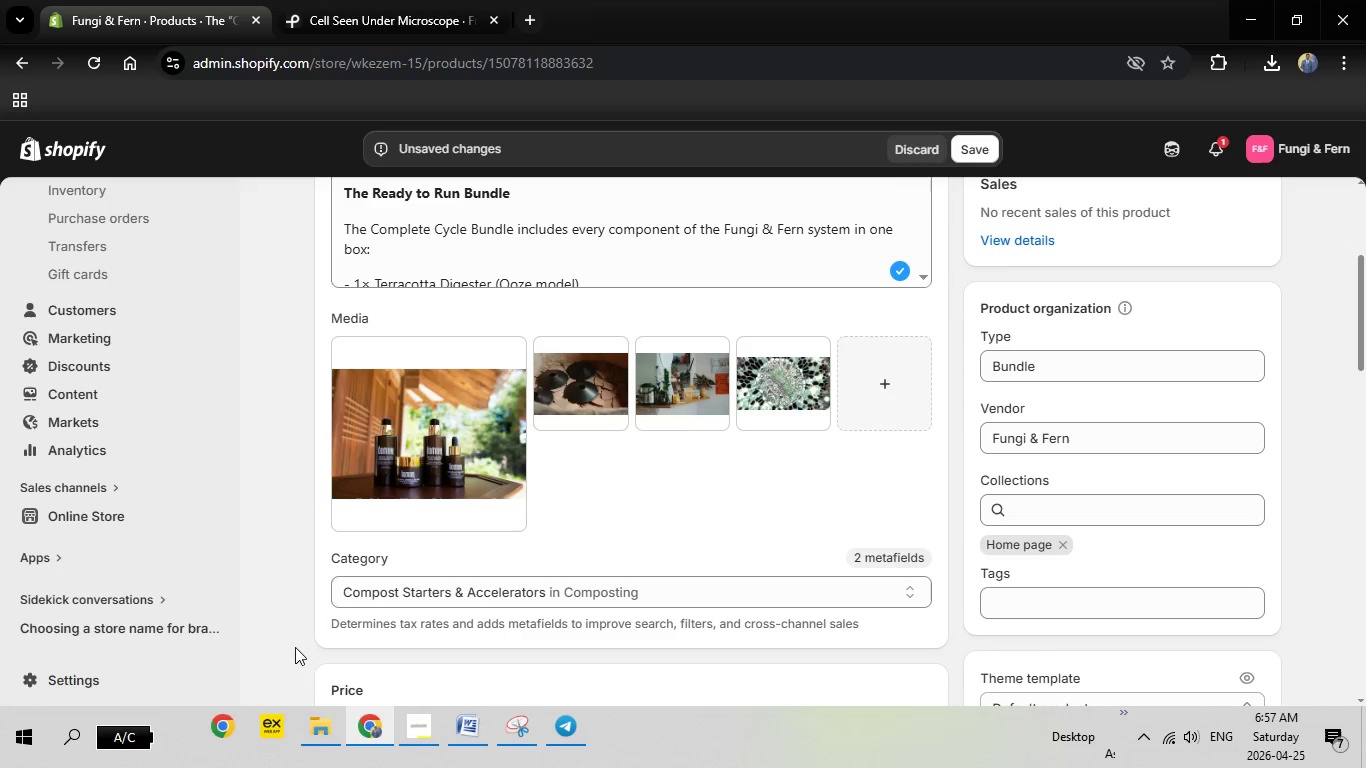 
left_click([462, 731])
 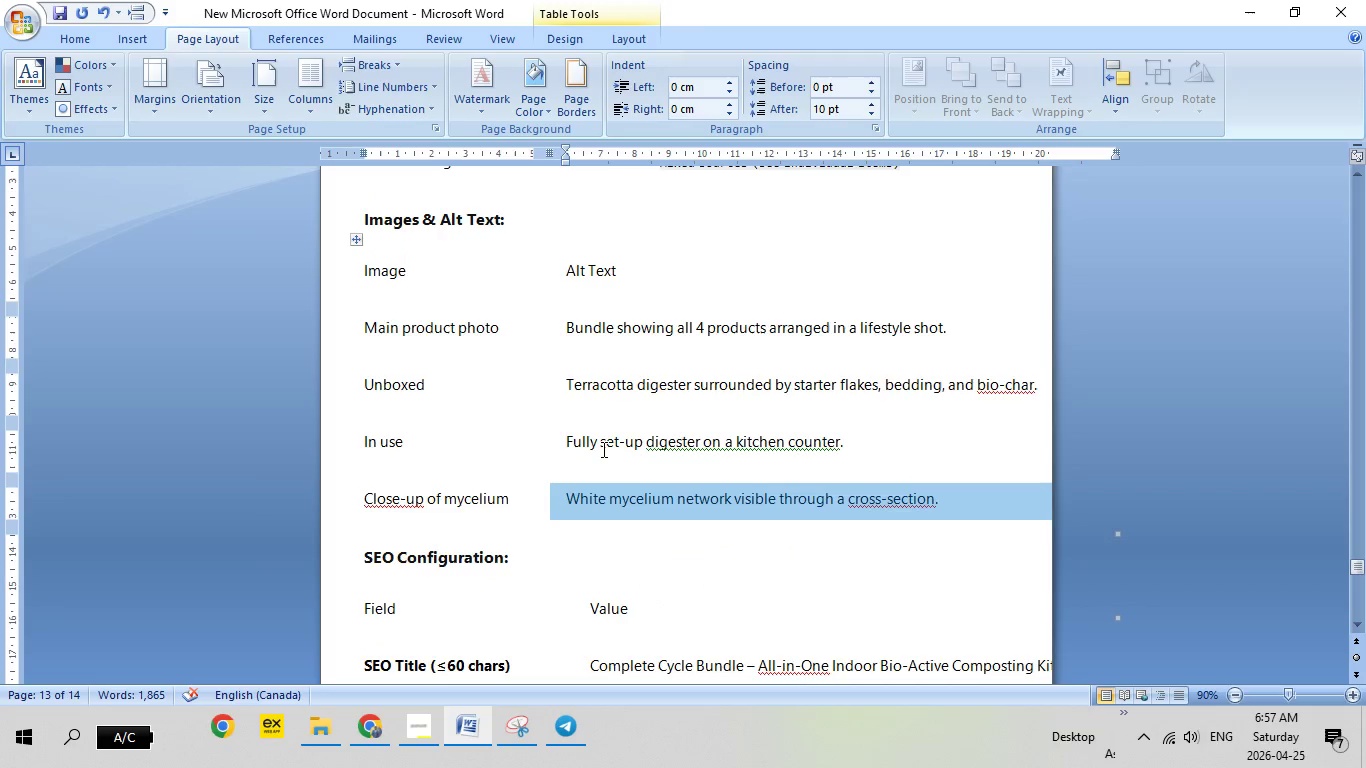 
scroll: coordinate [569, 431], scroll_direction: up, amount: 20.0
 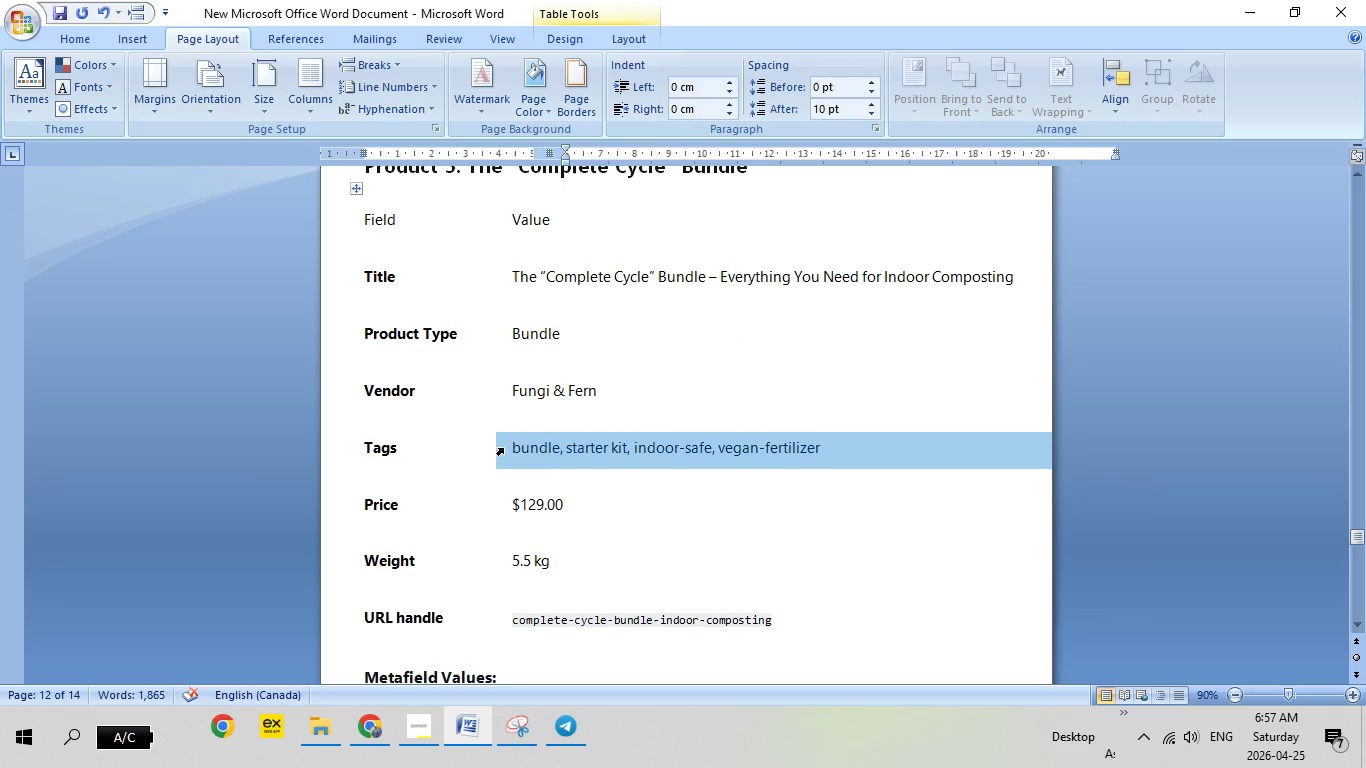 
left_click([503, 448])
 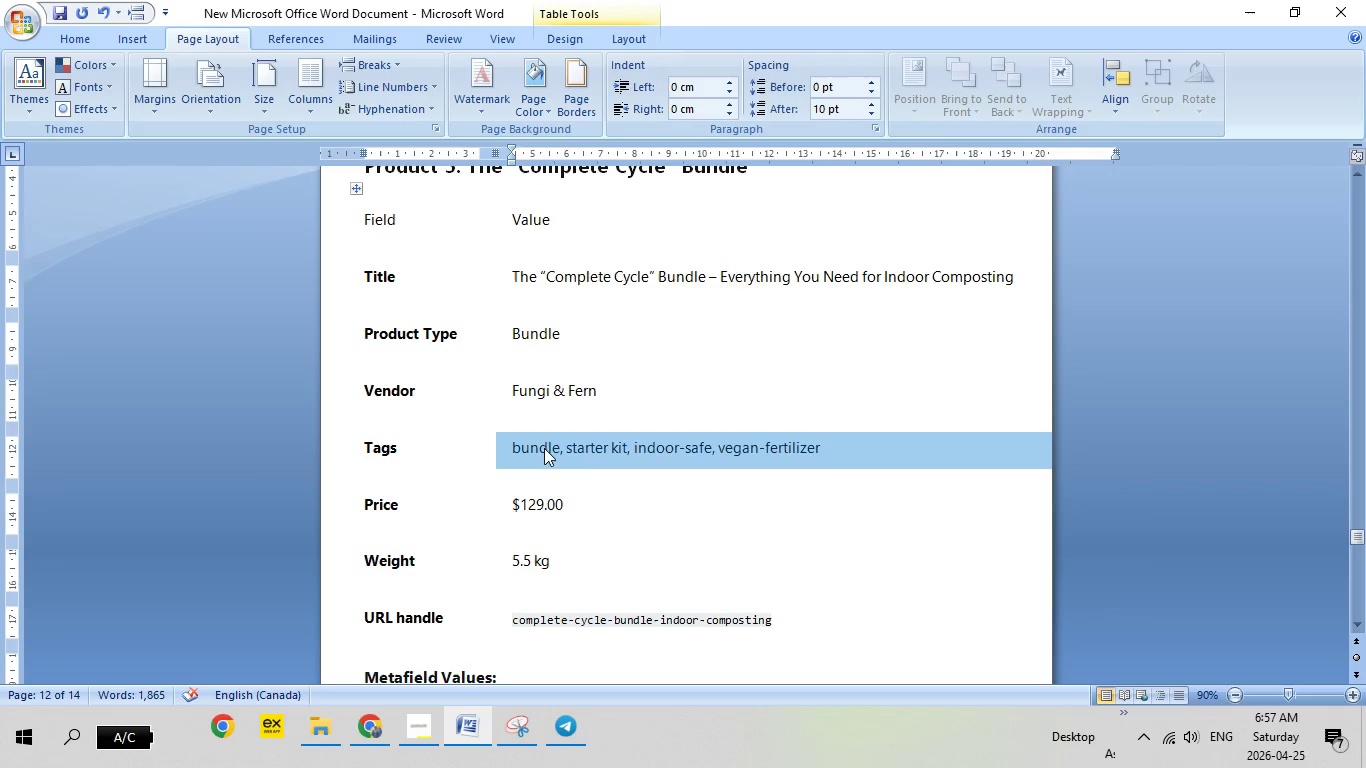 
right_click([544, 448])
 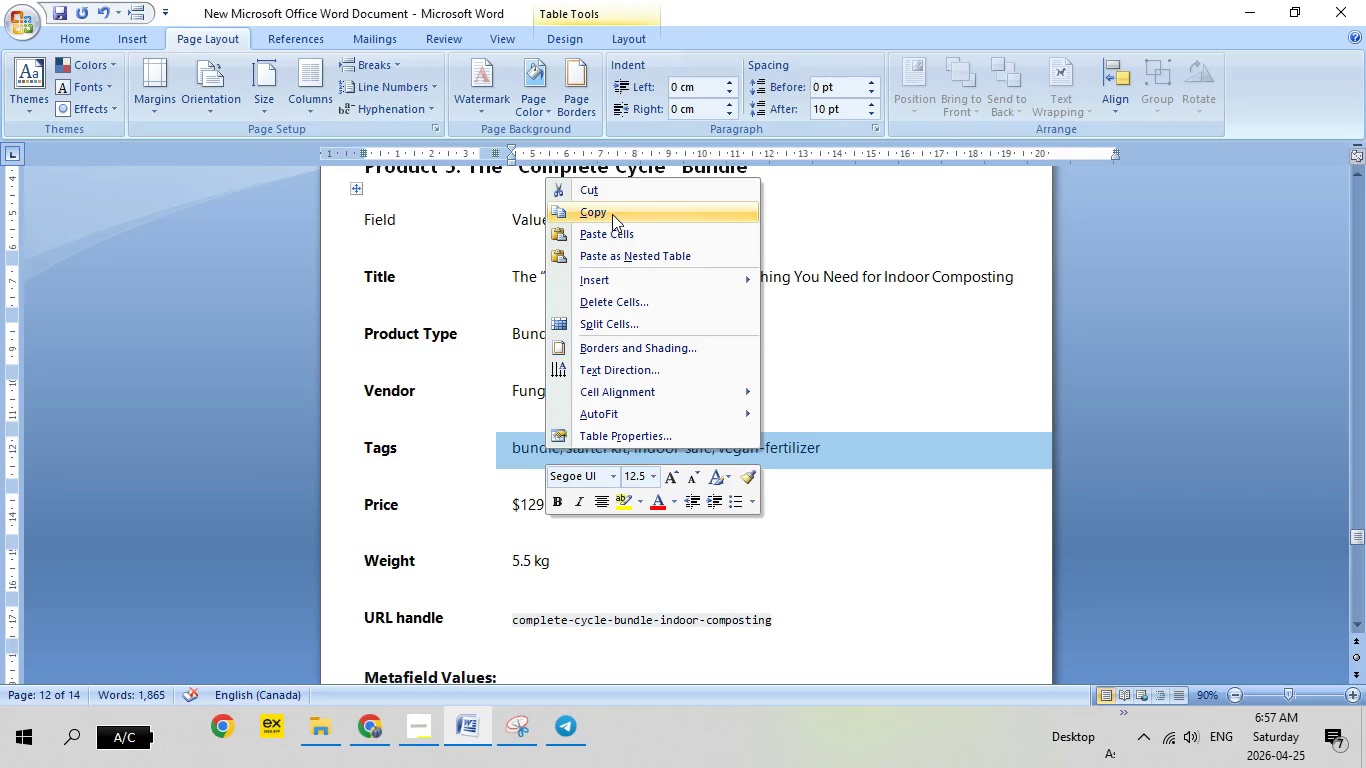 
left_click([612, 214])
 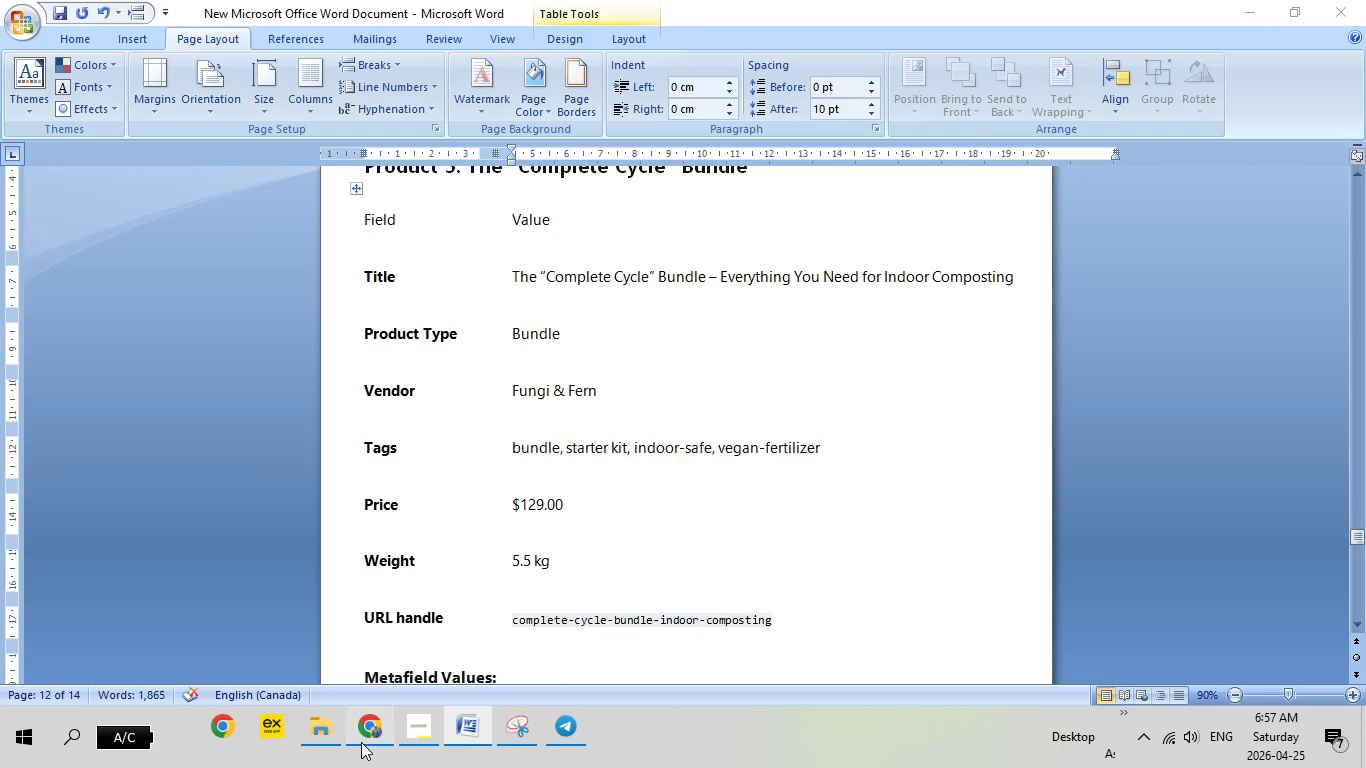 
left_click([361, 742])
 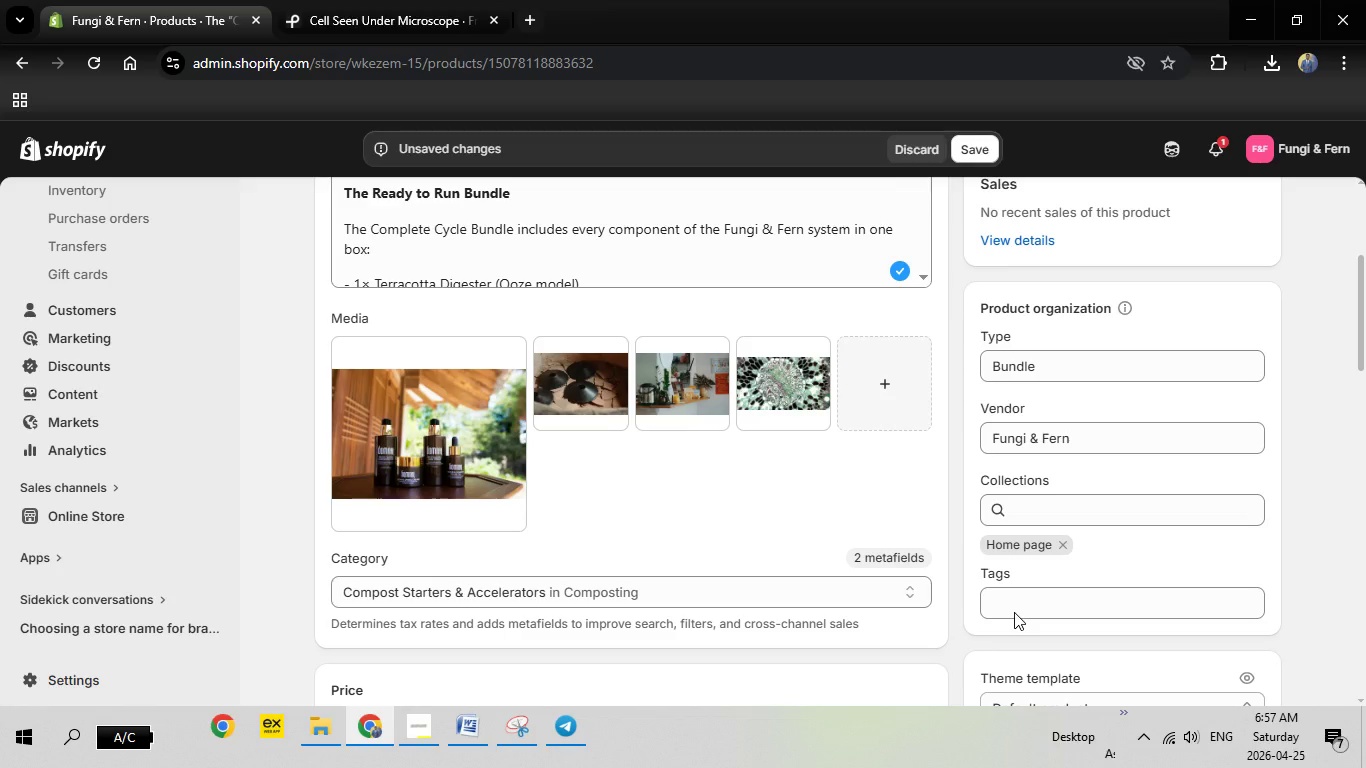 
left_click([1014, 612])
 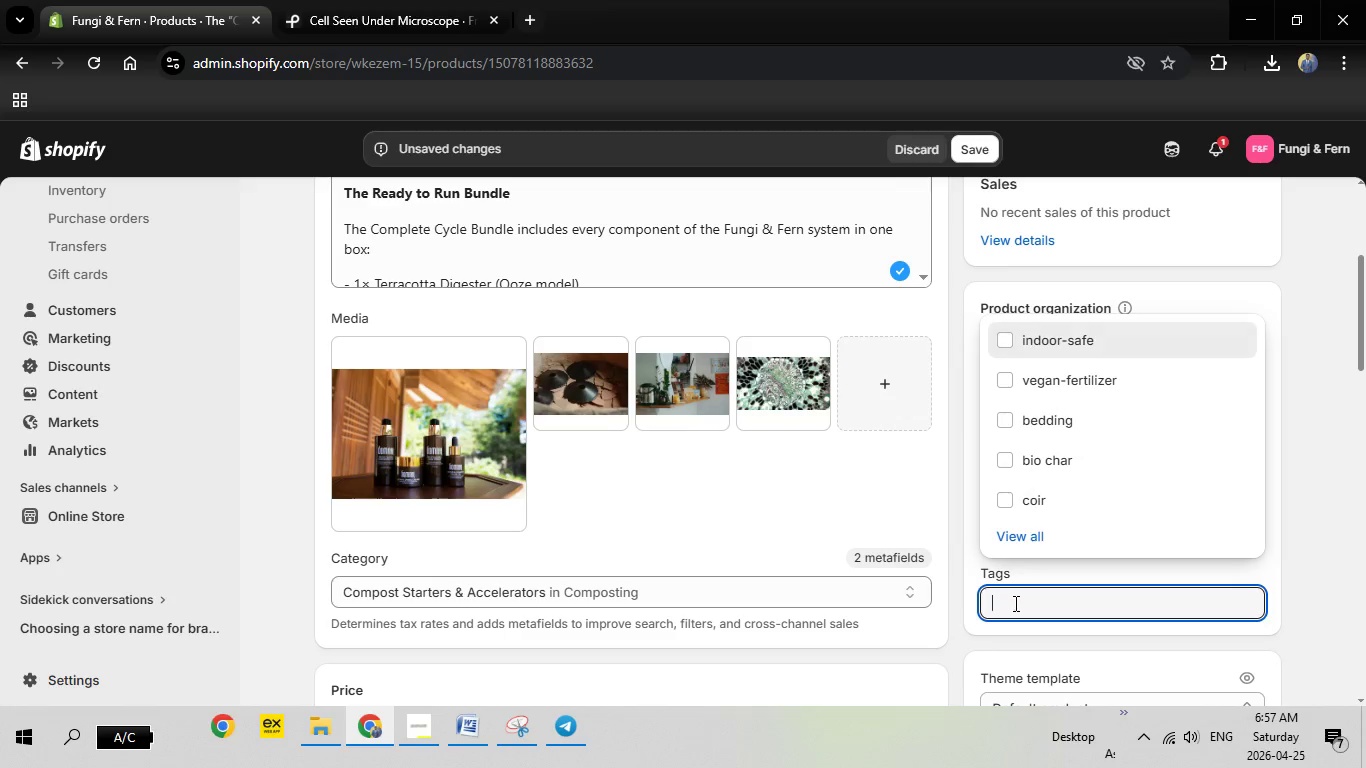 
left_click([1014, 603])
 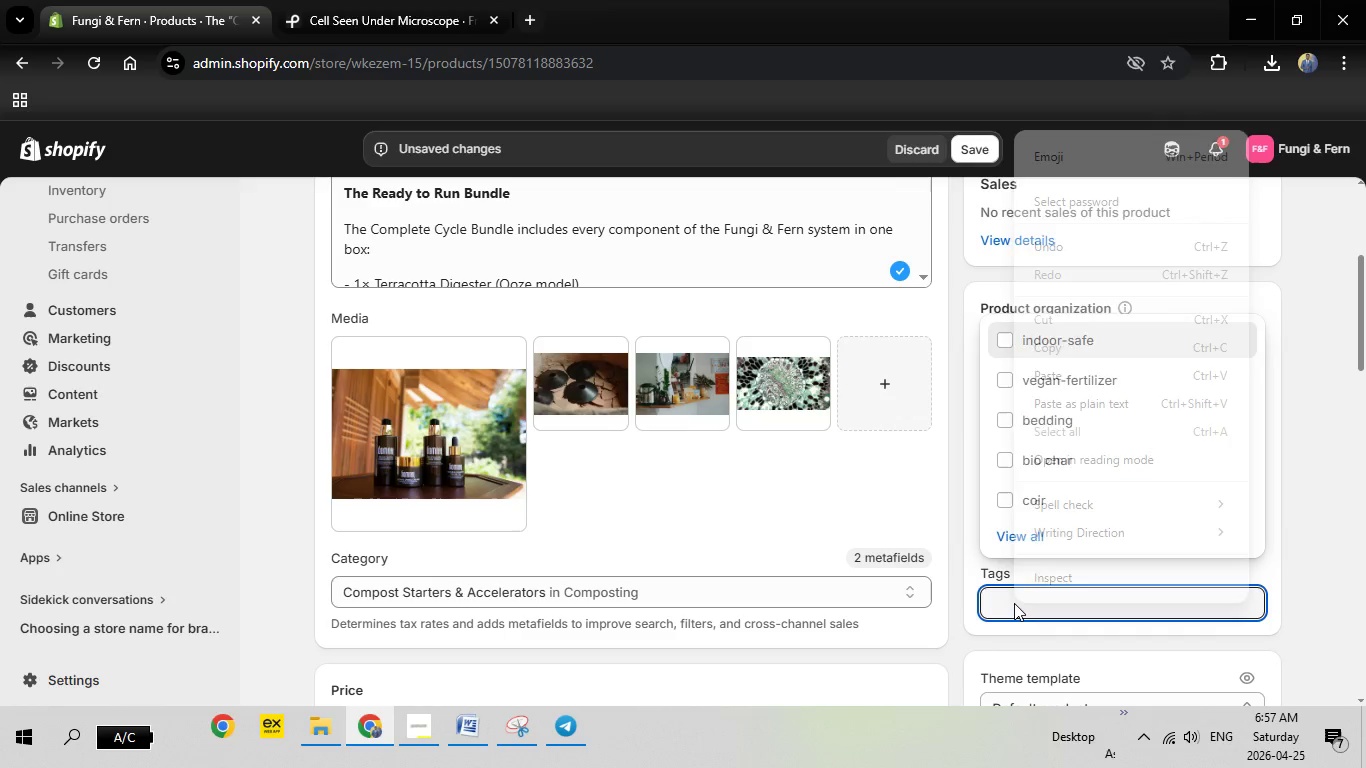 
right_click([1014, 603])
 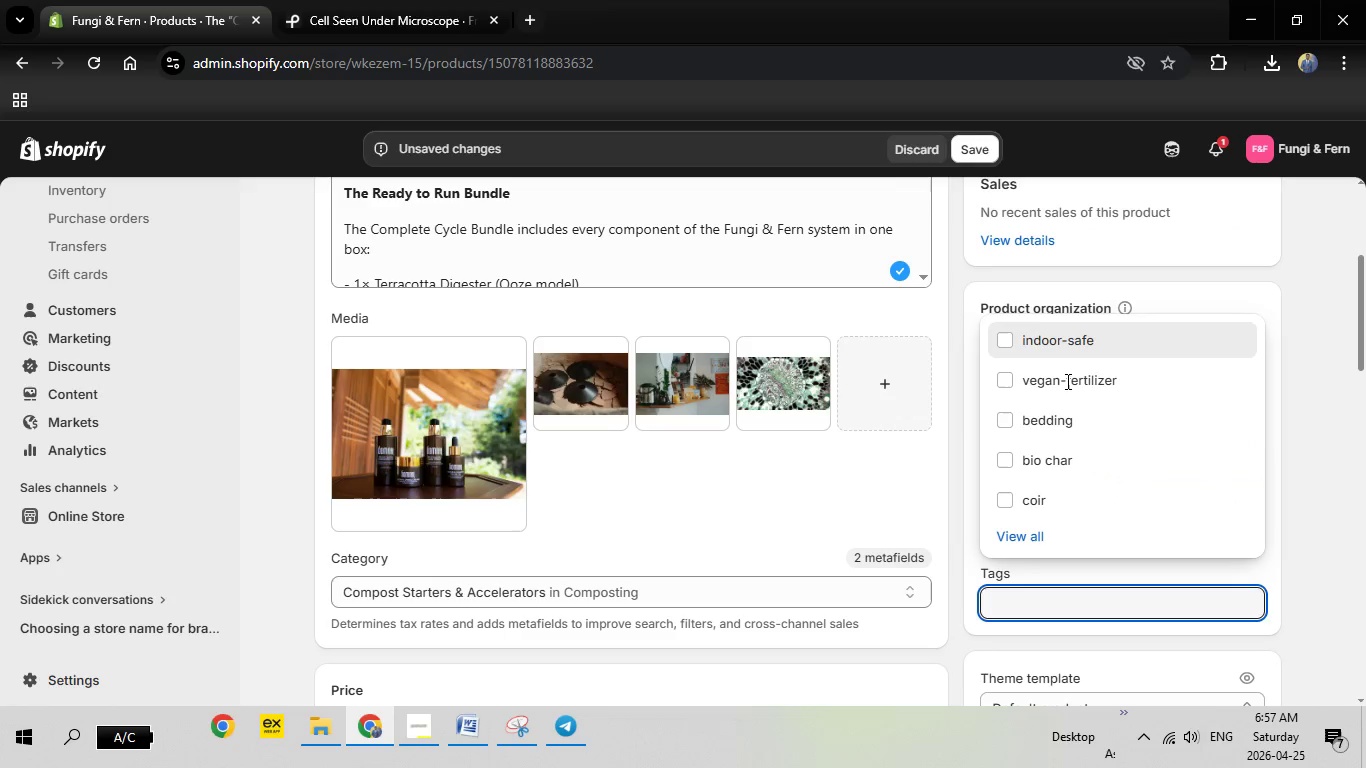 
left_click([1066, 381])
 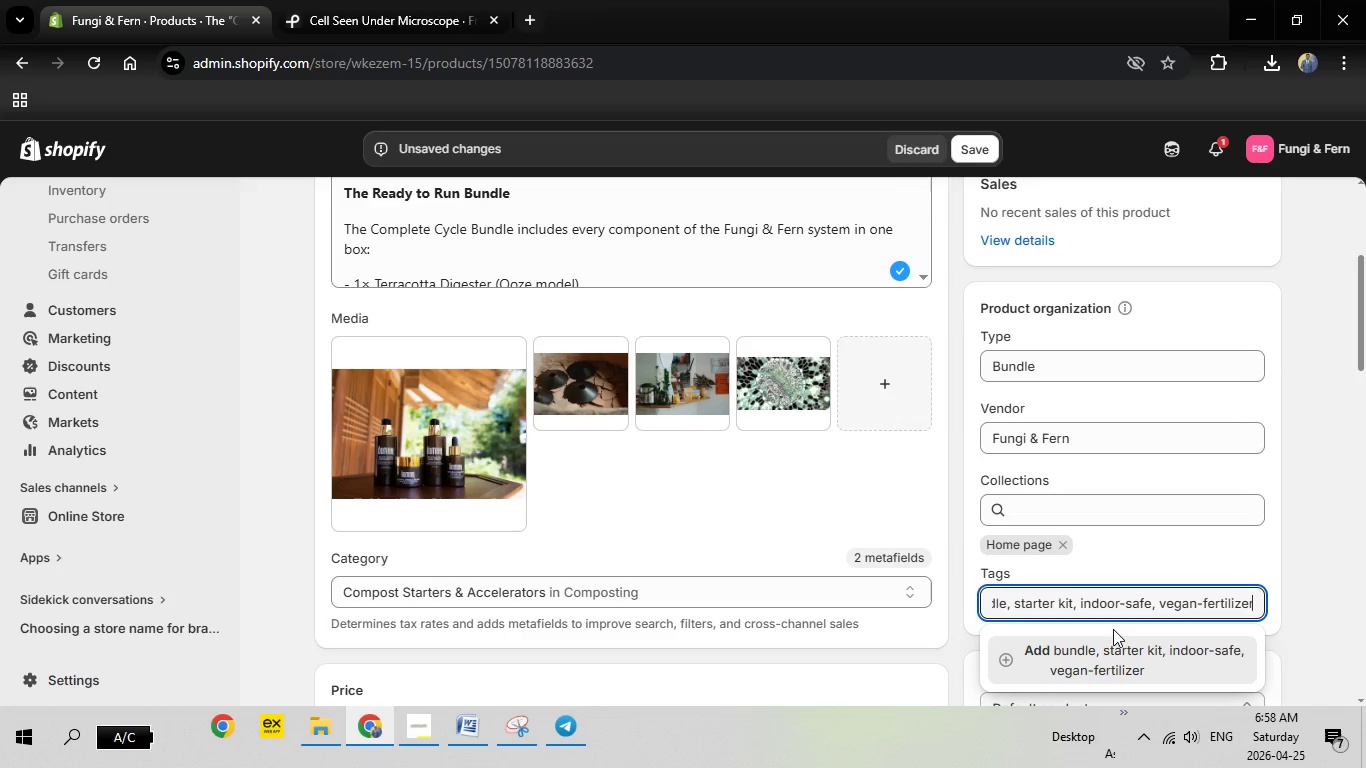 
left_click([1097, 660])
 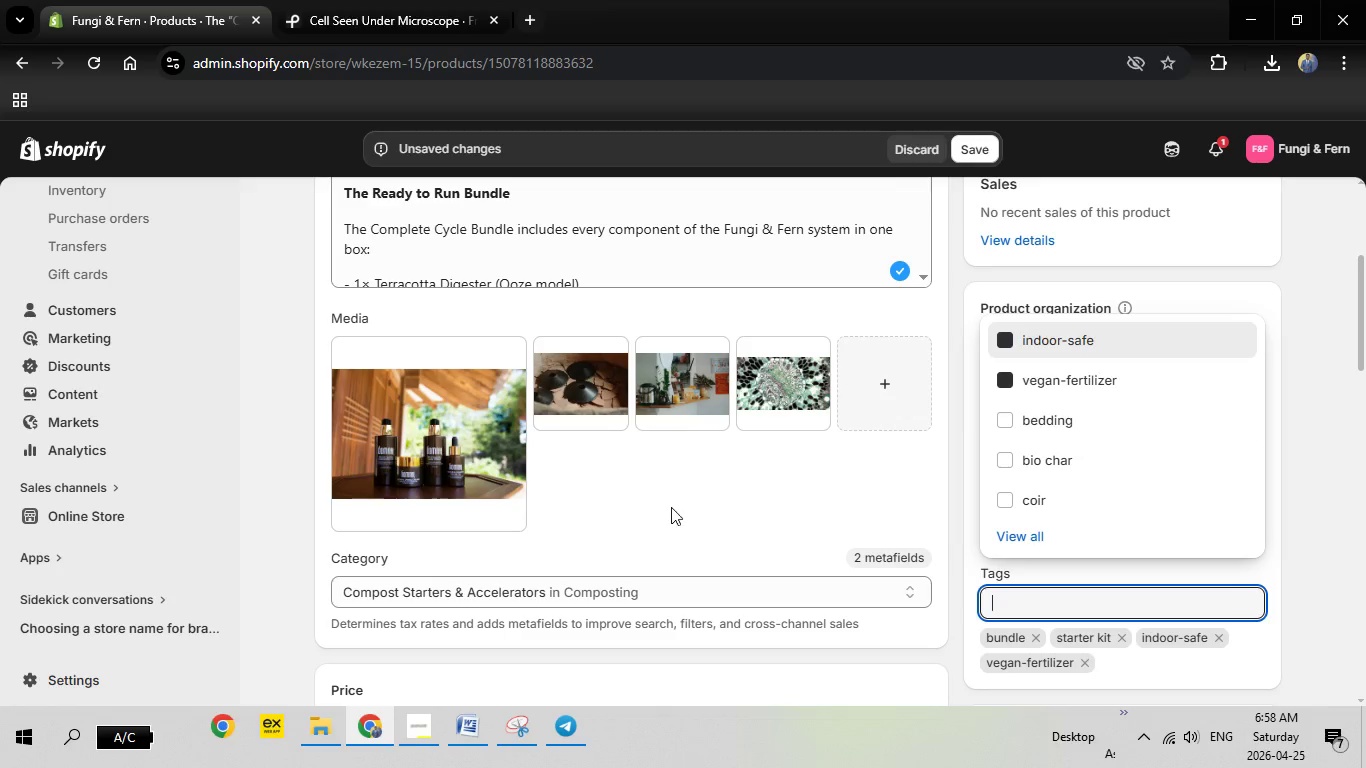 
scroll: coordinate [671, 506], scroll_direction: down, amount: 2.0
 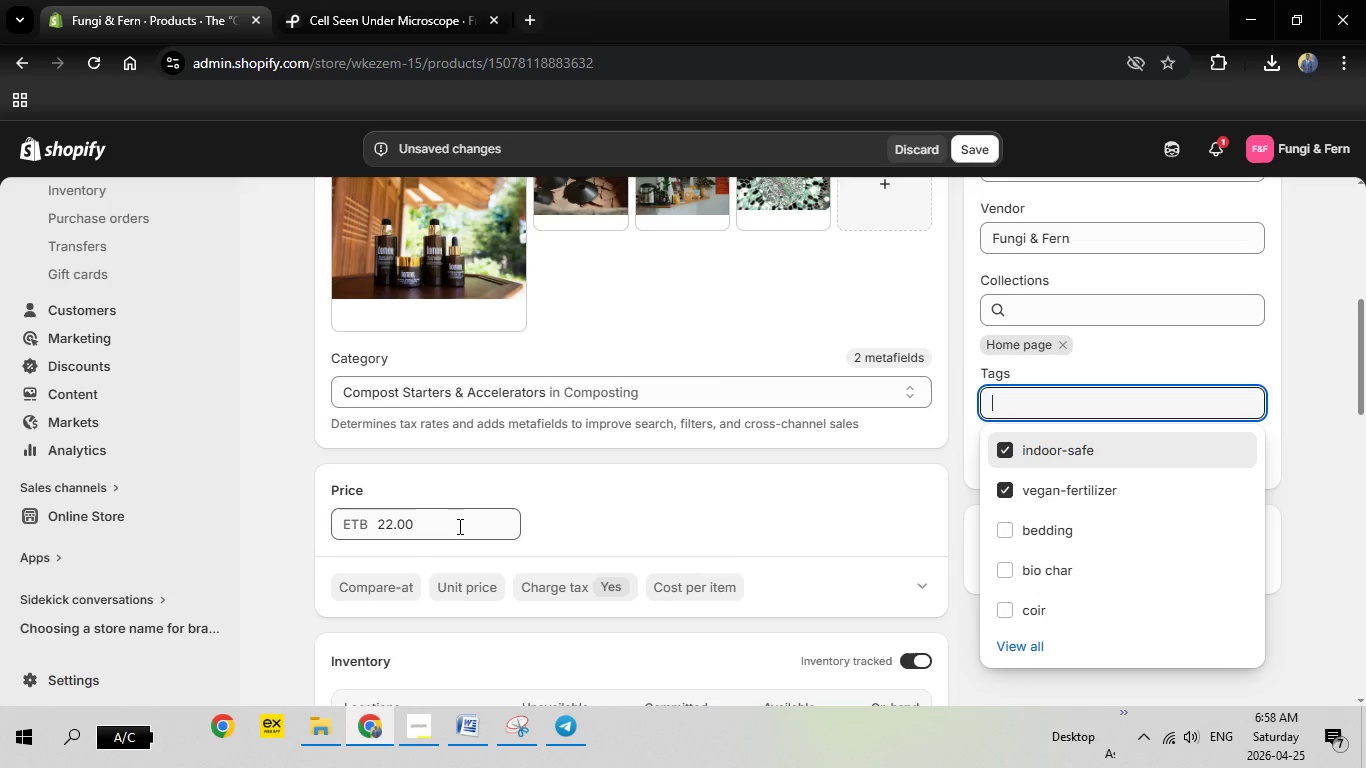 
left_click_drag(start_coordinate=[458, 526], to_coordinate=[272, 501])
 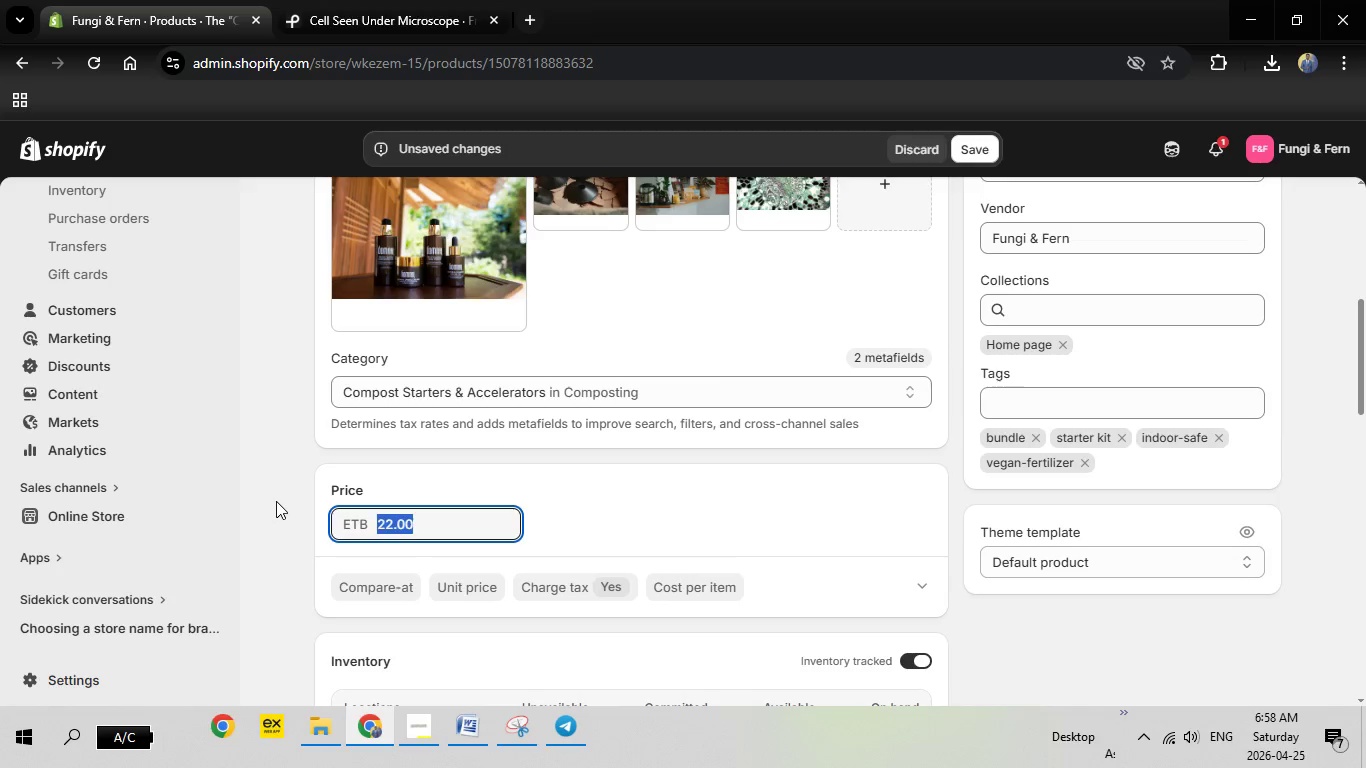 
type(139)
 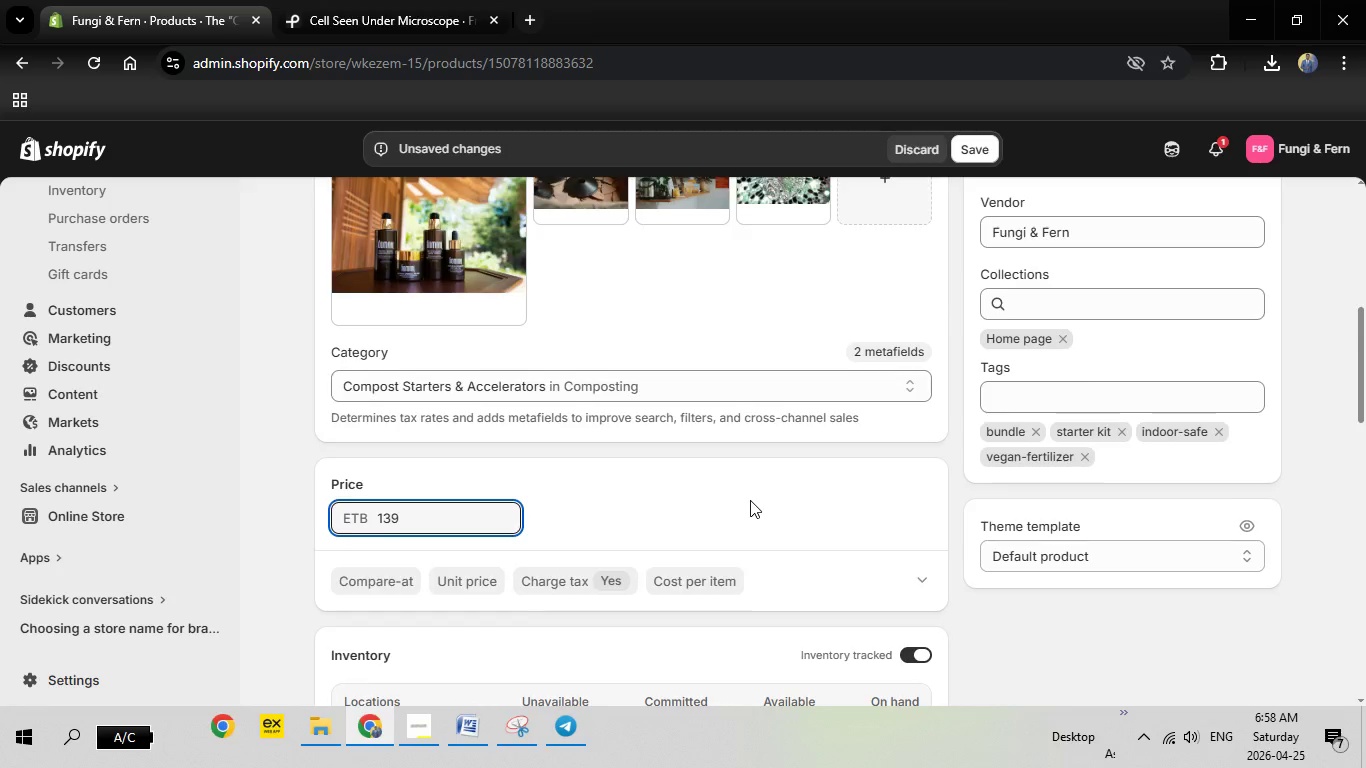 
scroll: coordinate [756, 498], scroll_direction: down, amount: 4.0
 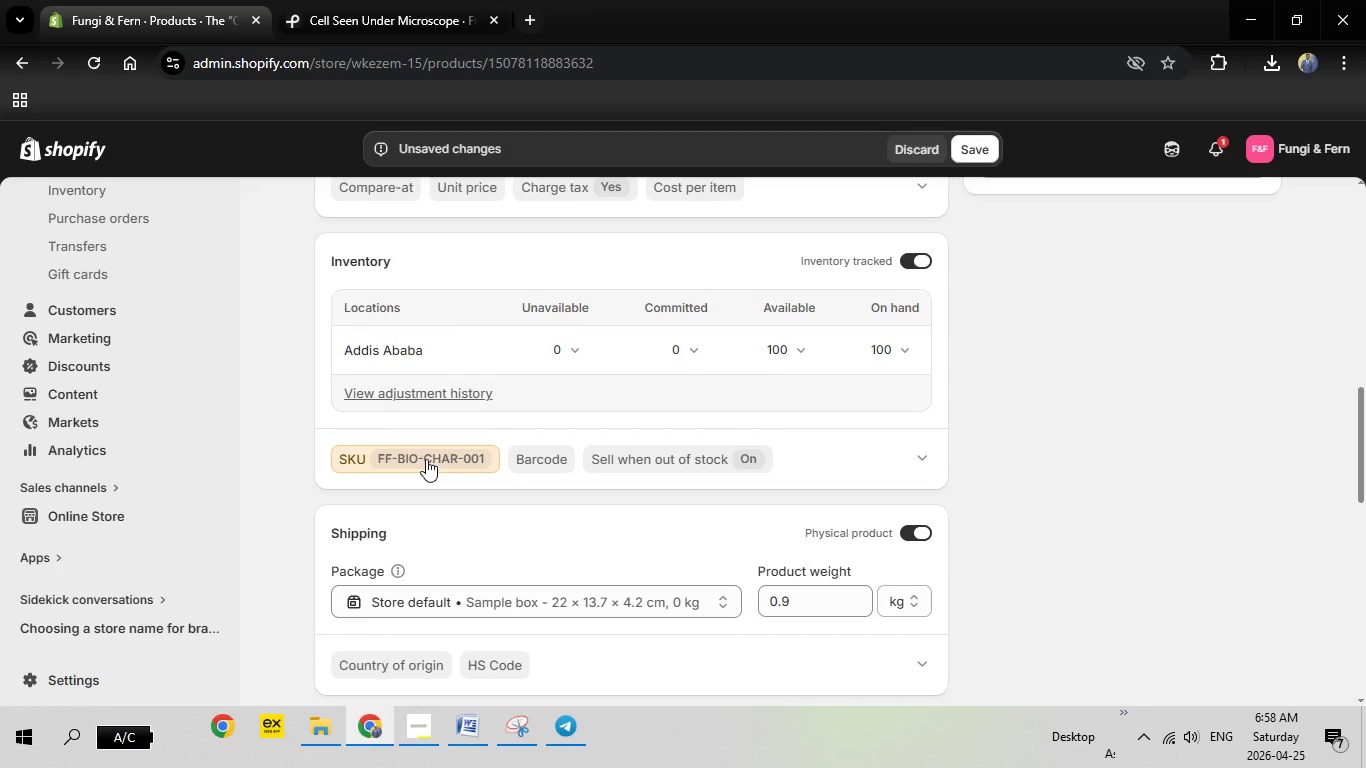 
left_click([426, 459])
 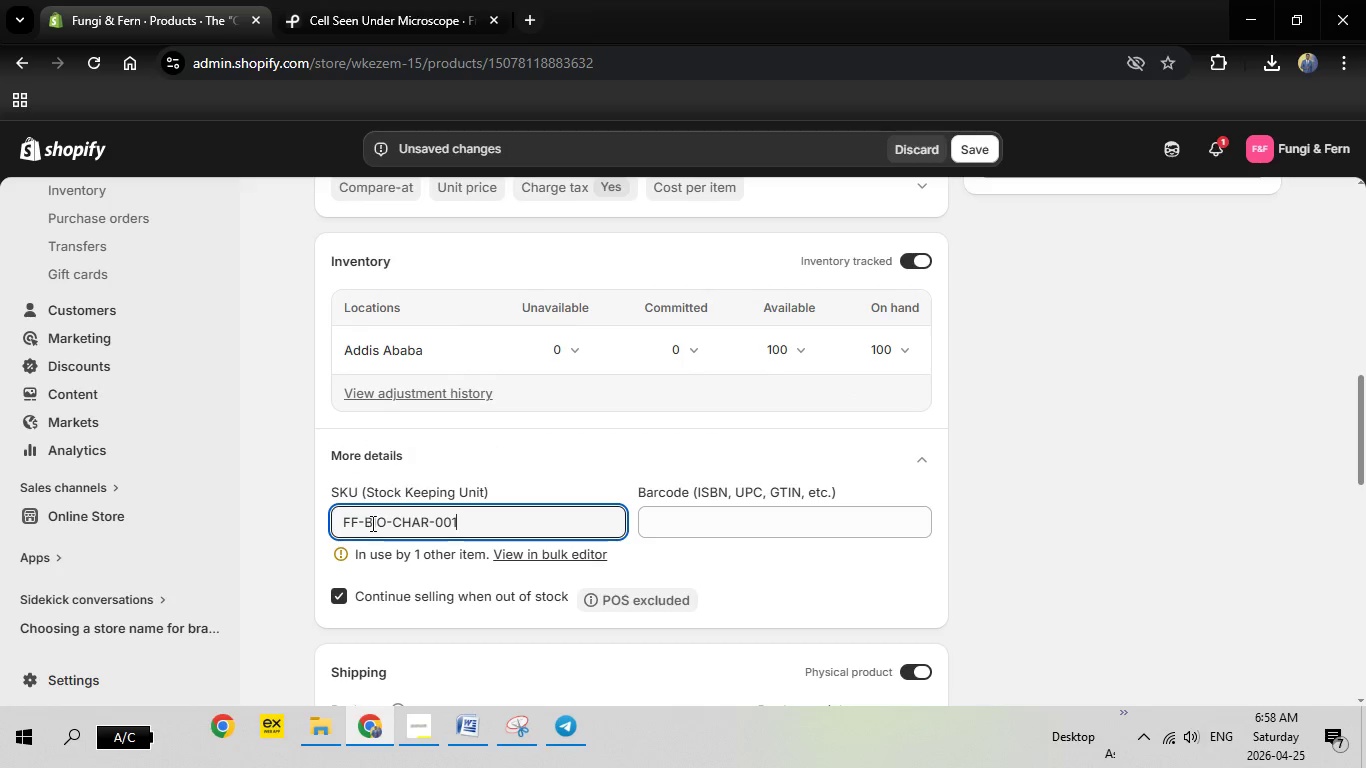 
left_click([385, 525])
 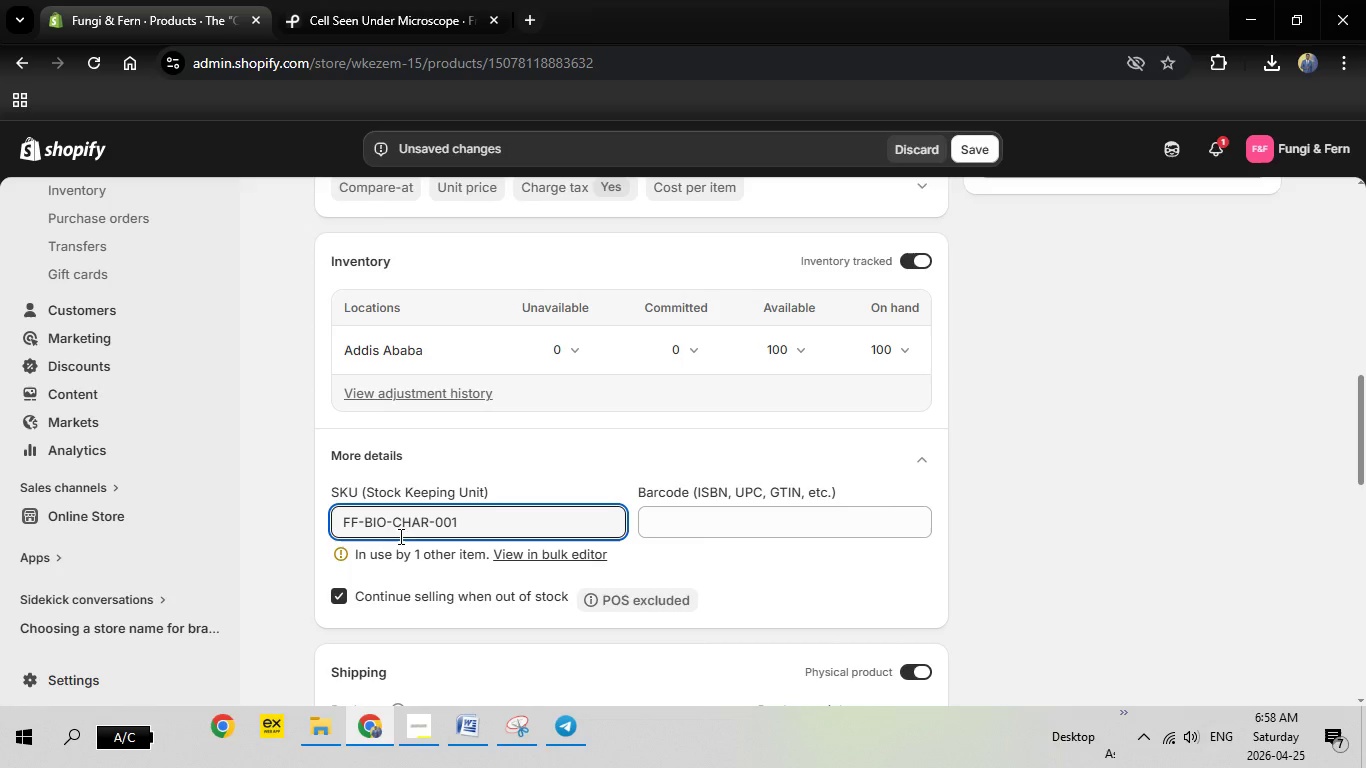 
key(Backspace)
key(Backspace)
key(Backspace)
type(b)
key(Backspace)
type(BUNDLE)
 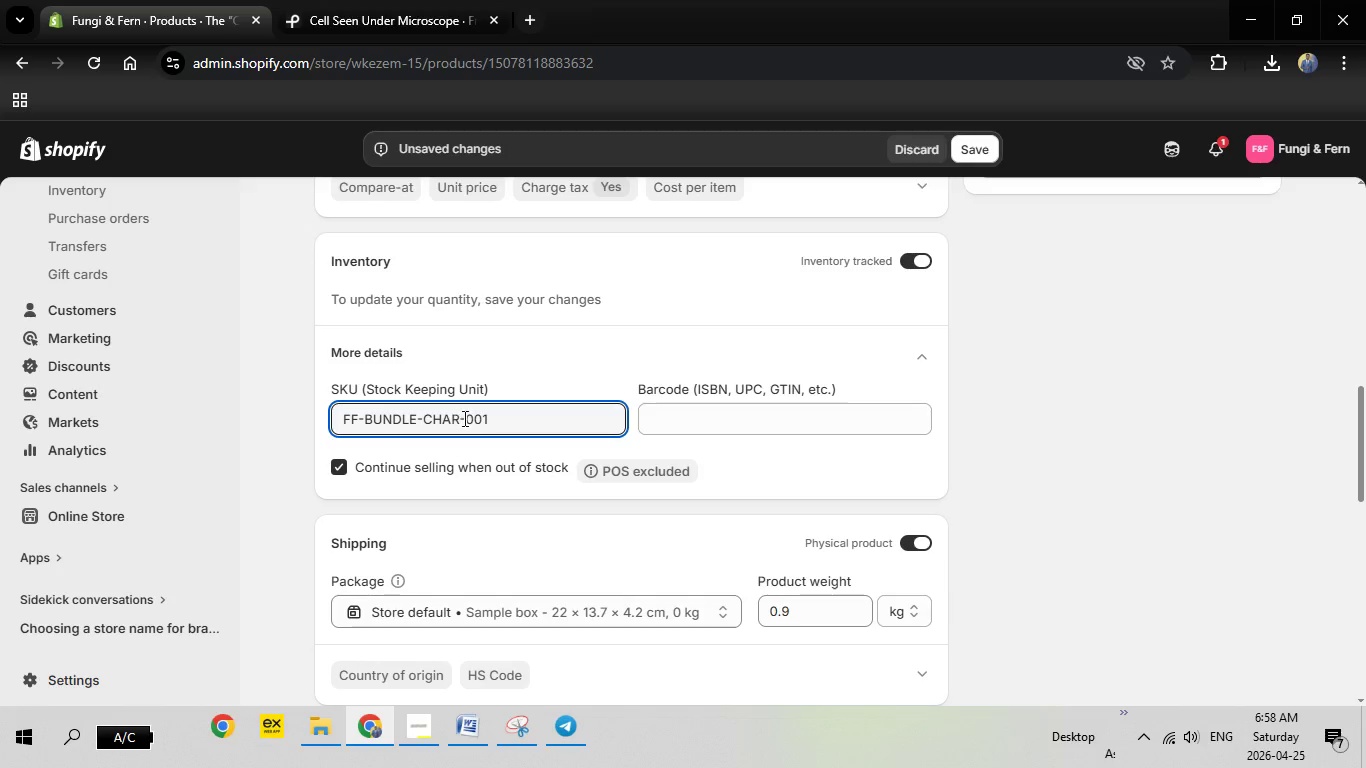 
wait(5.25)
 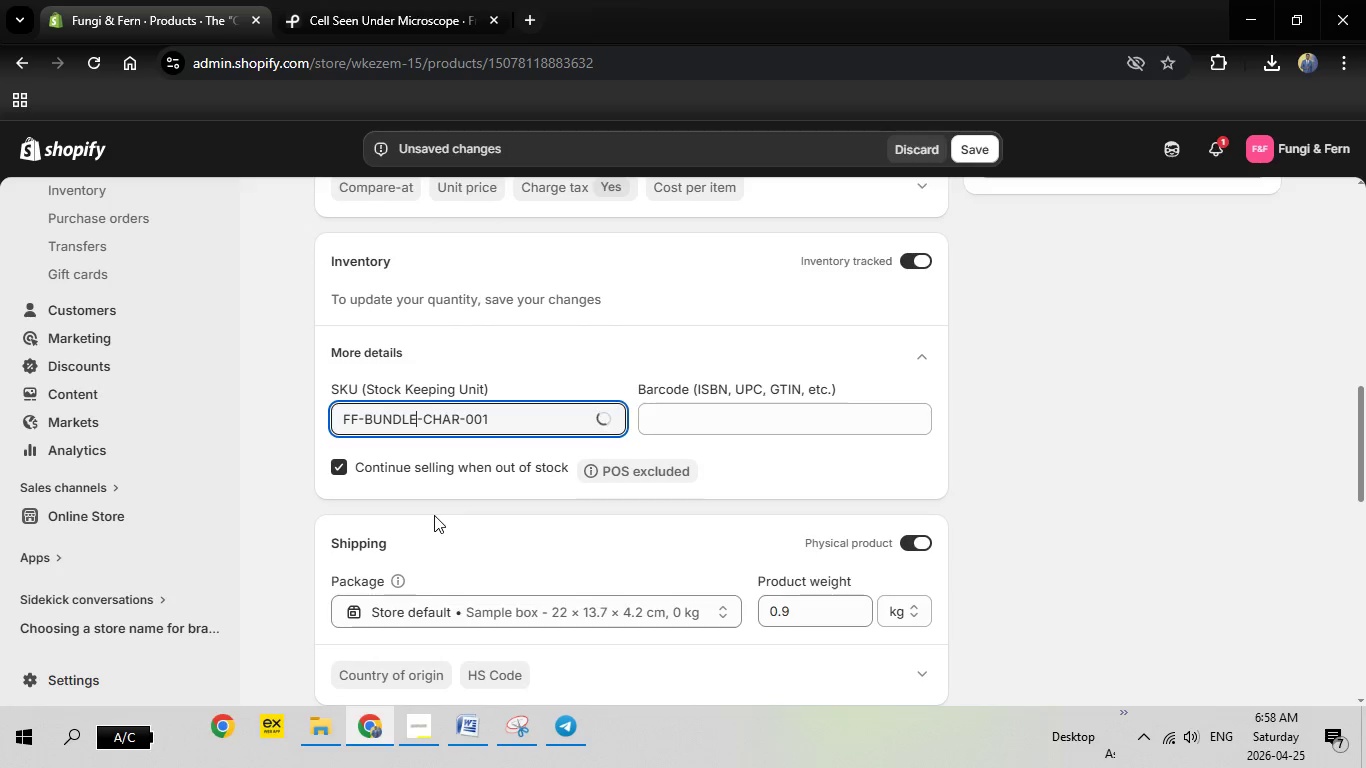 
left_click_drag(start_coordinate=[458, 418], to_coordinate=[417, 419])
 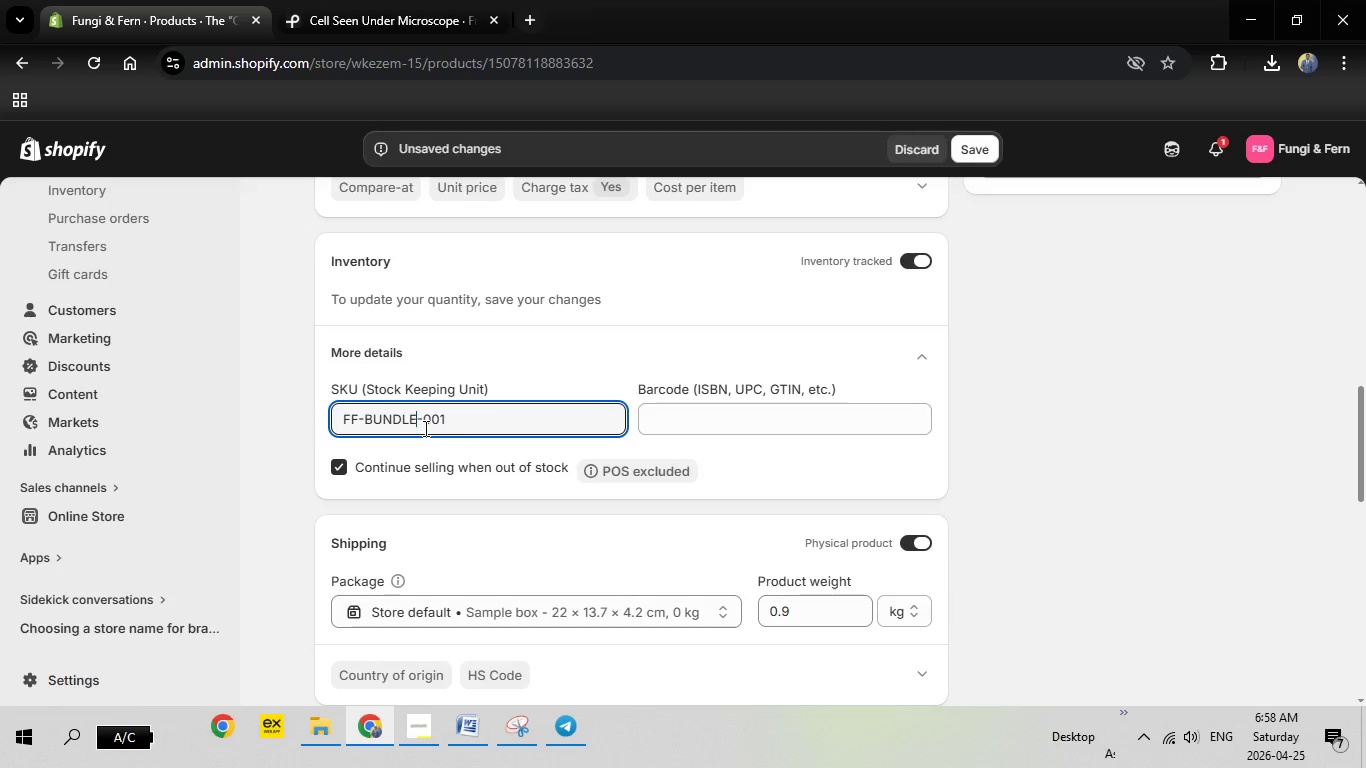 
key(Backspace)
 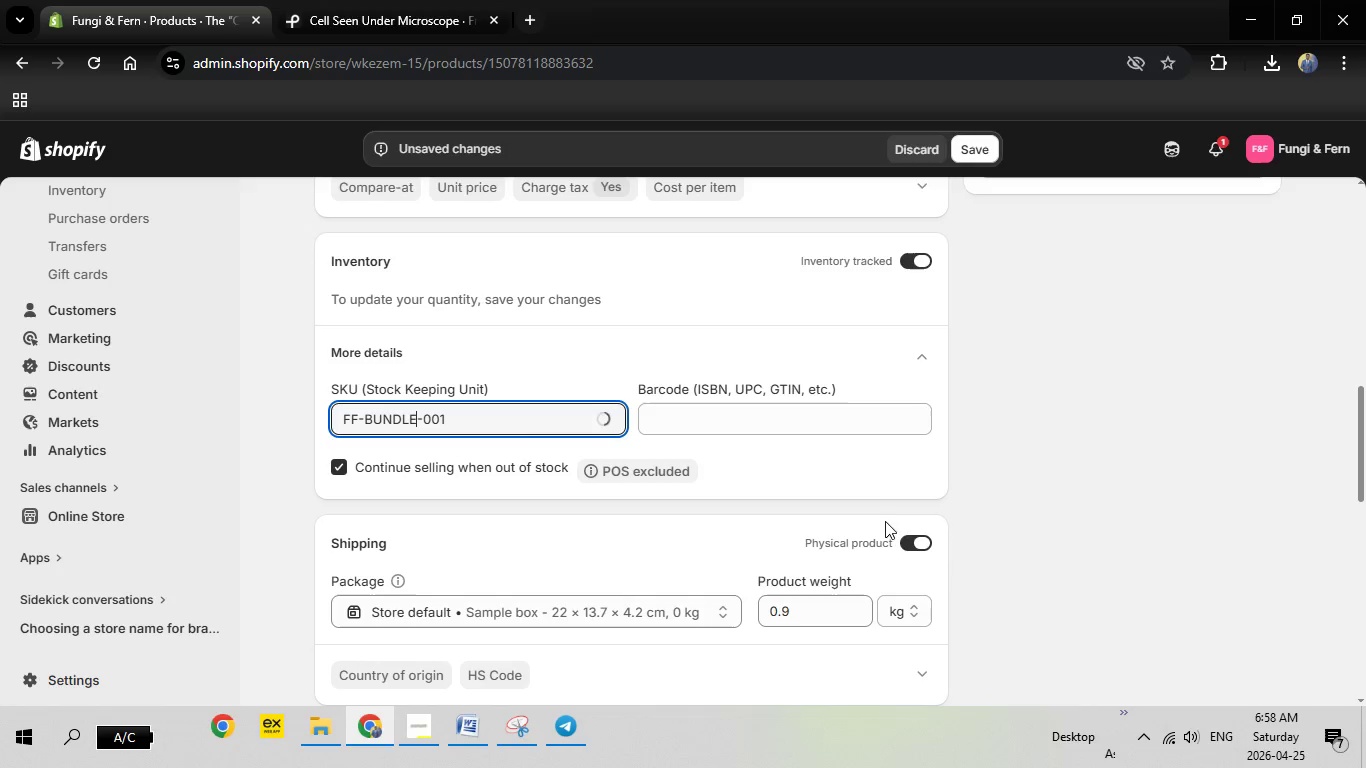 
scroll: coordinate [892, 528], scroll_direction: down, amount: 1.0
 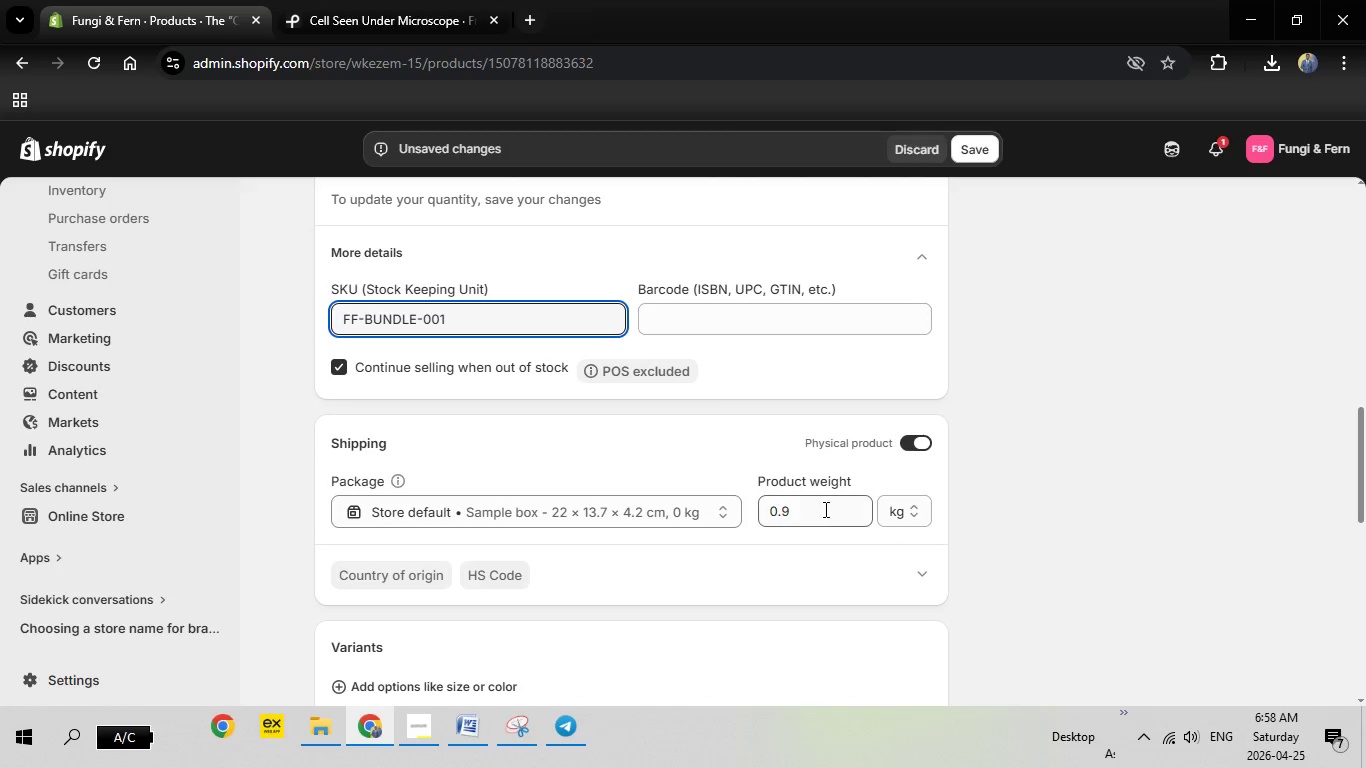 
left_click_drag(start_coordinate=[824, 509], to_coordinate=[755, 513])
 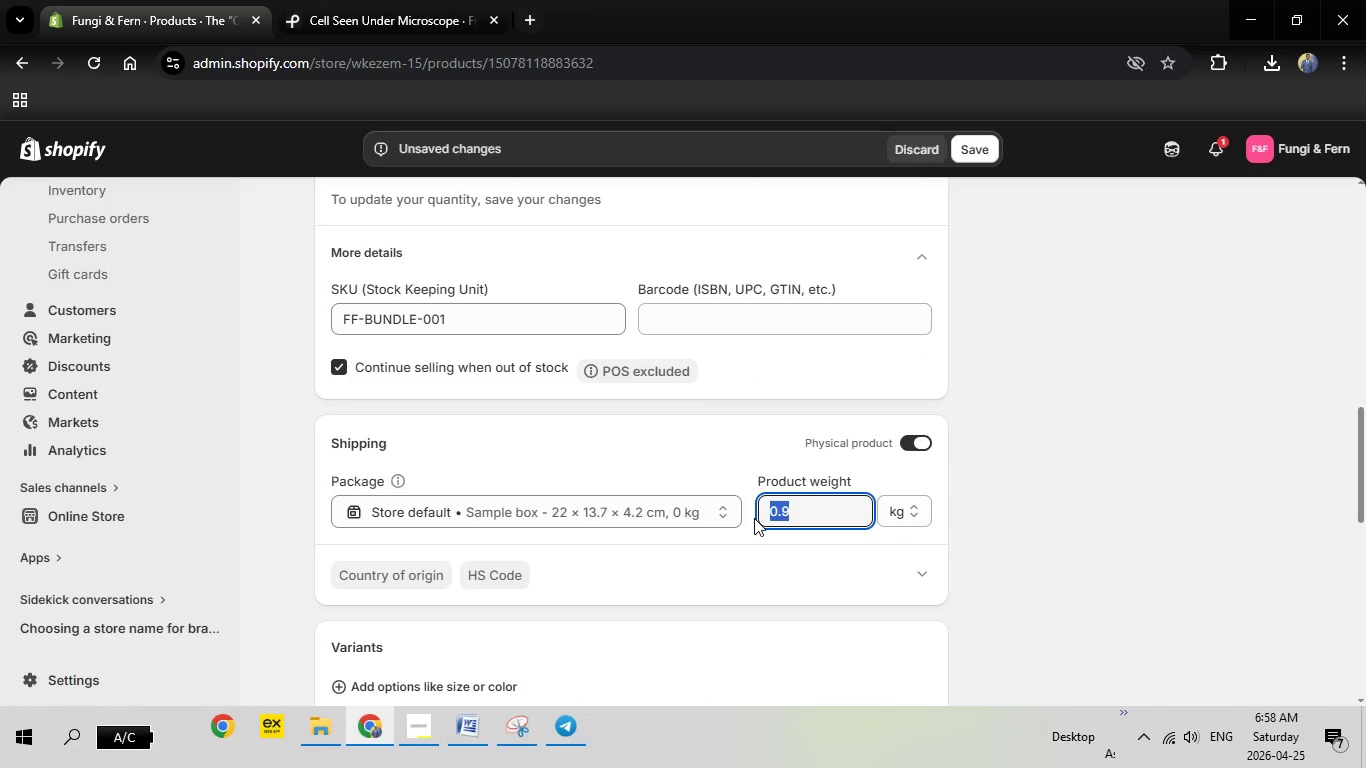 
key(4)
 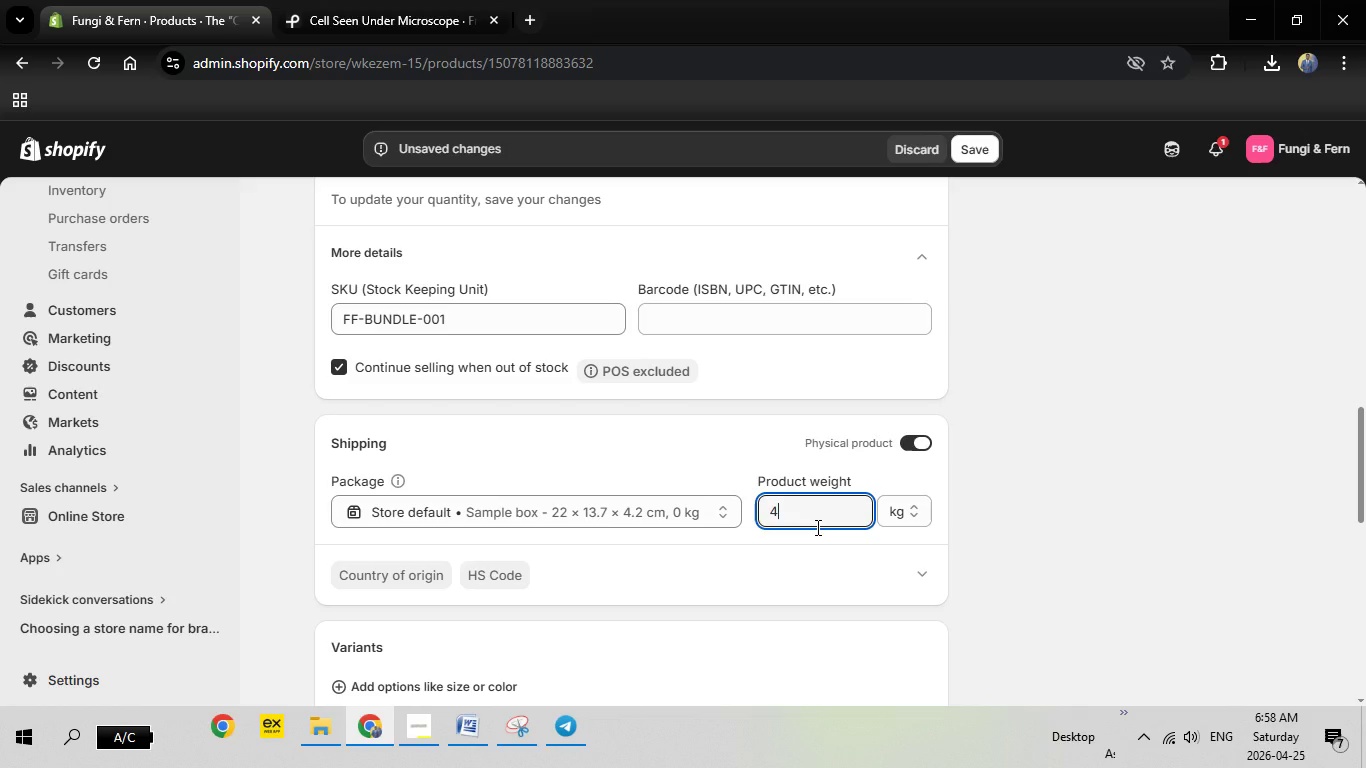 
wait(12.47)
 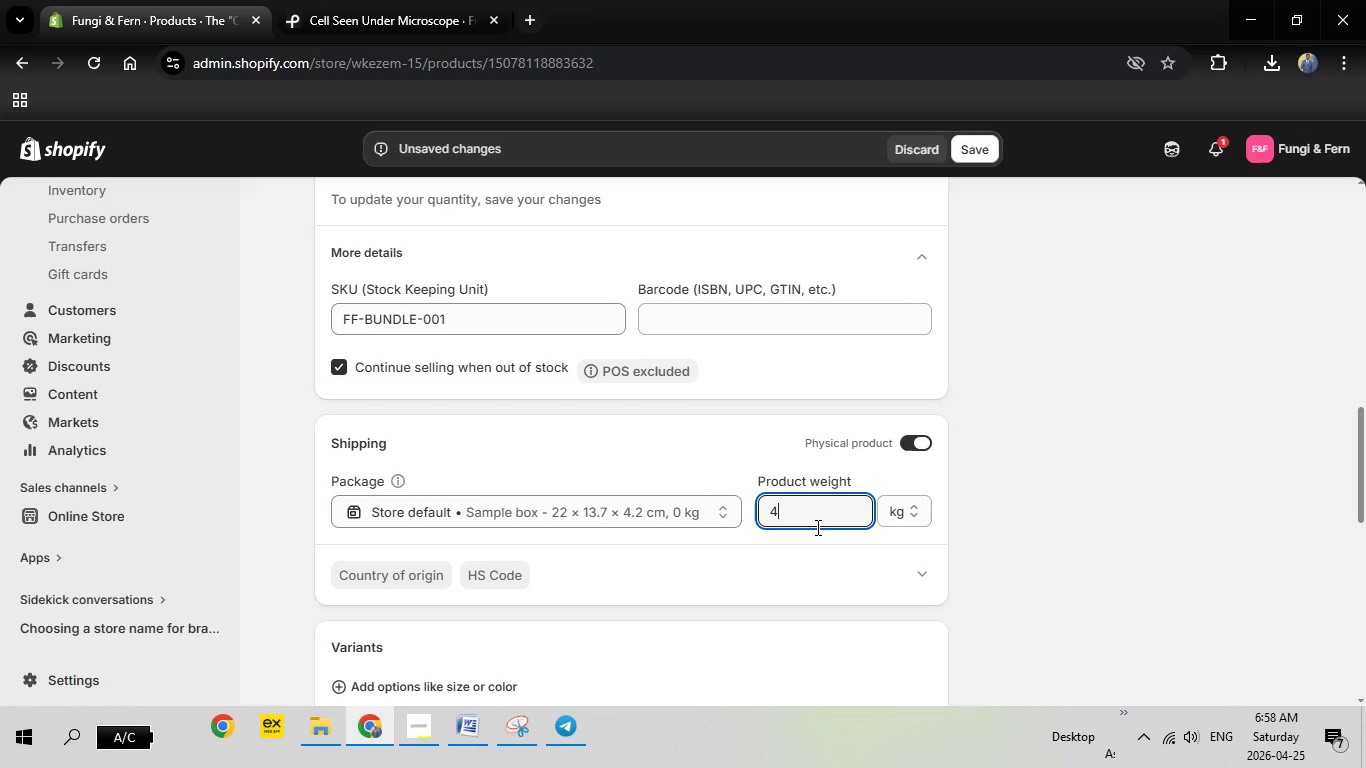 
scroll: coordinate [662, 496], scroll_direction: down, amount: 5.0
 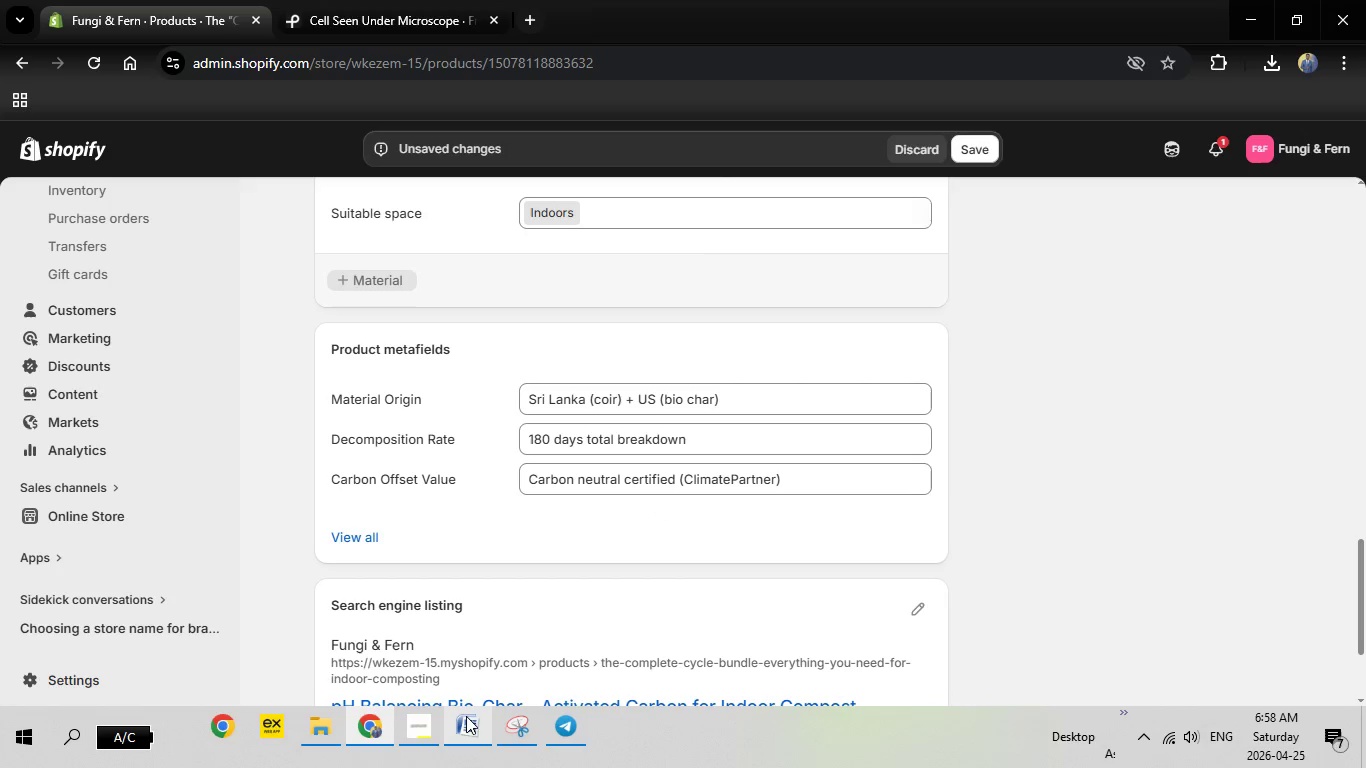 
left_click([467, 717])
 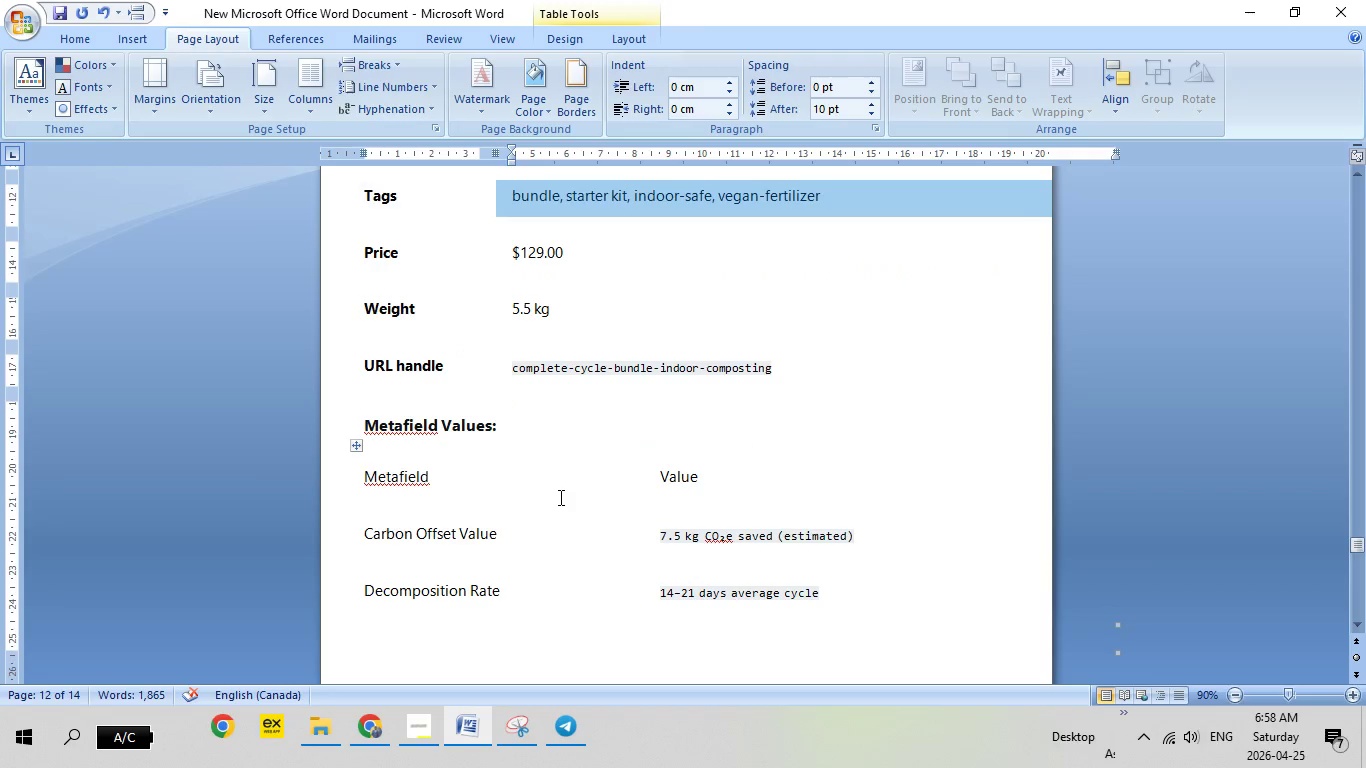 
scroll: coordinate [559, 497], scroll_direction: down, amount: 12.0
 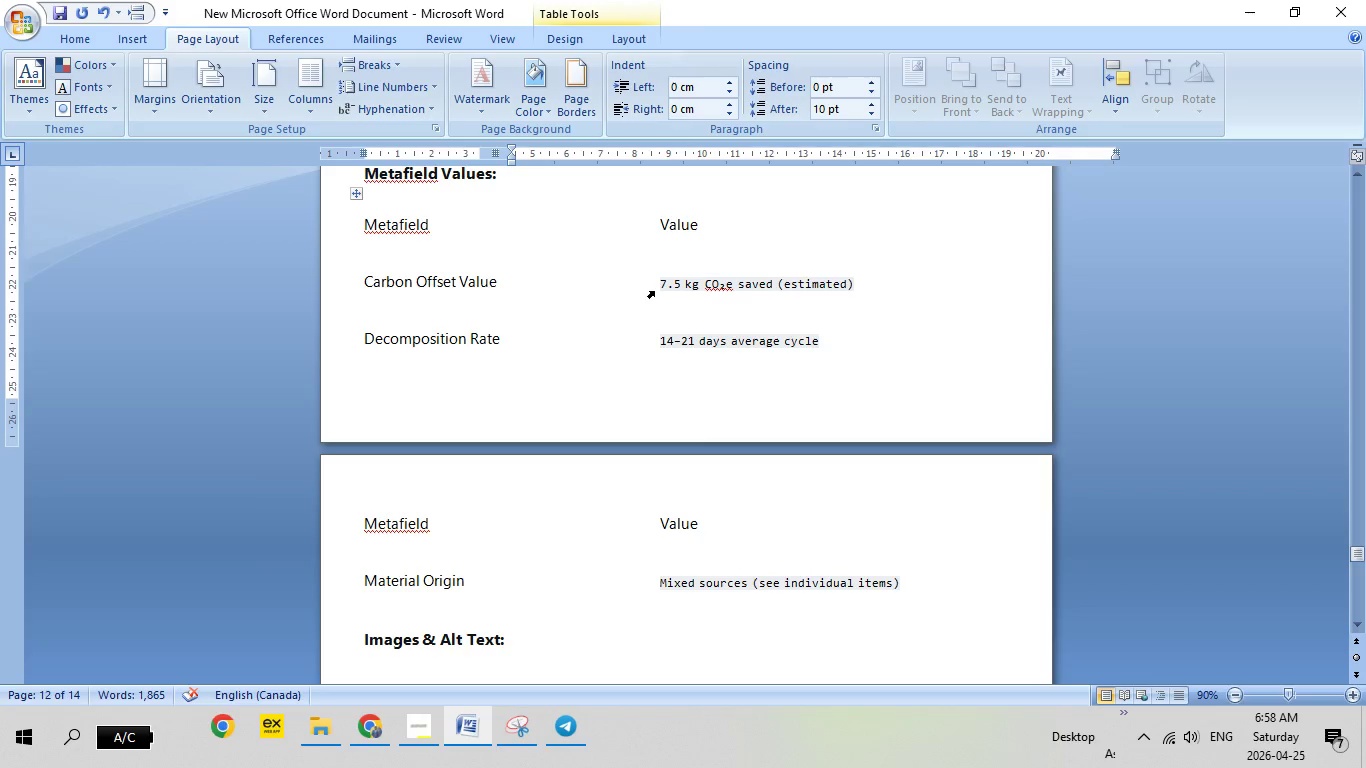 
left_click([654, 283])
 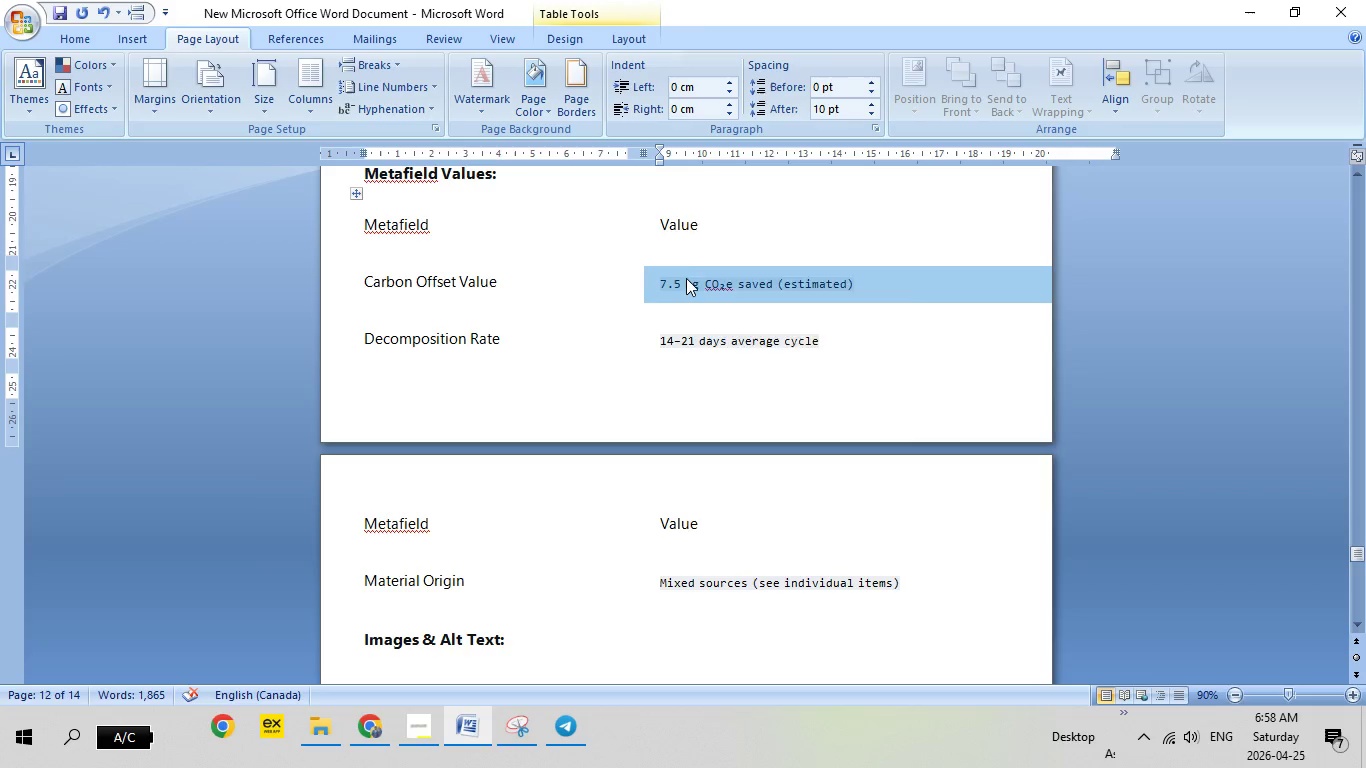 
right_click([686, 278])
 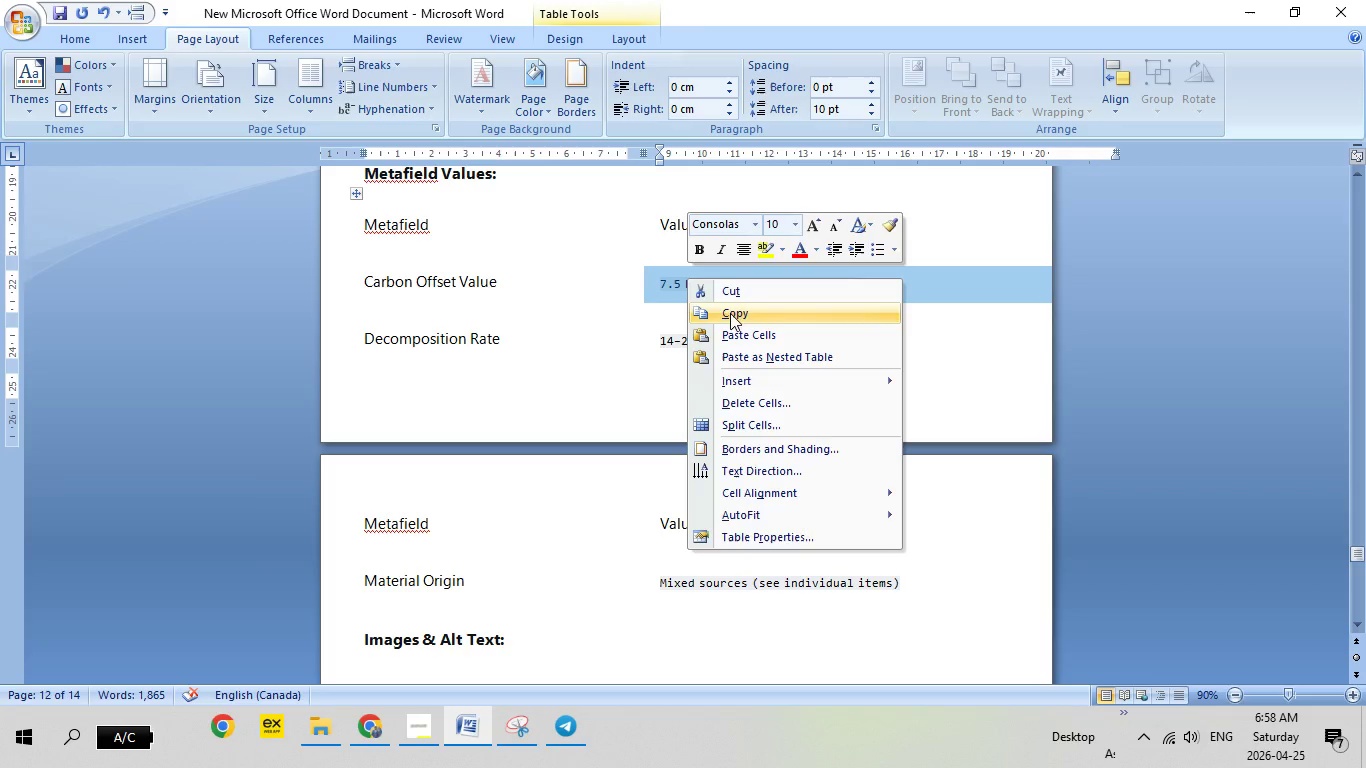 
left_click([730, 313])
 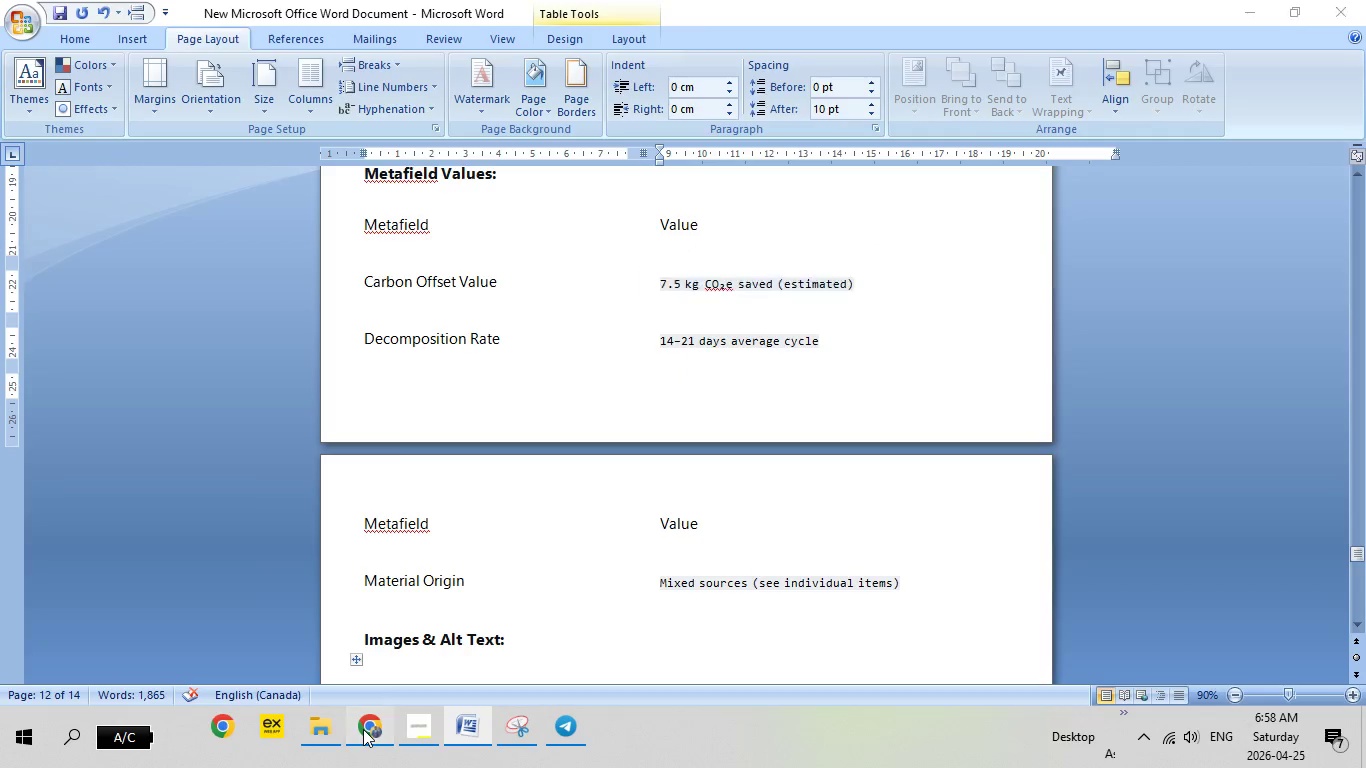 
left_click([363, 729])
 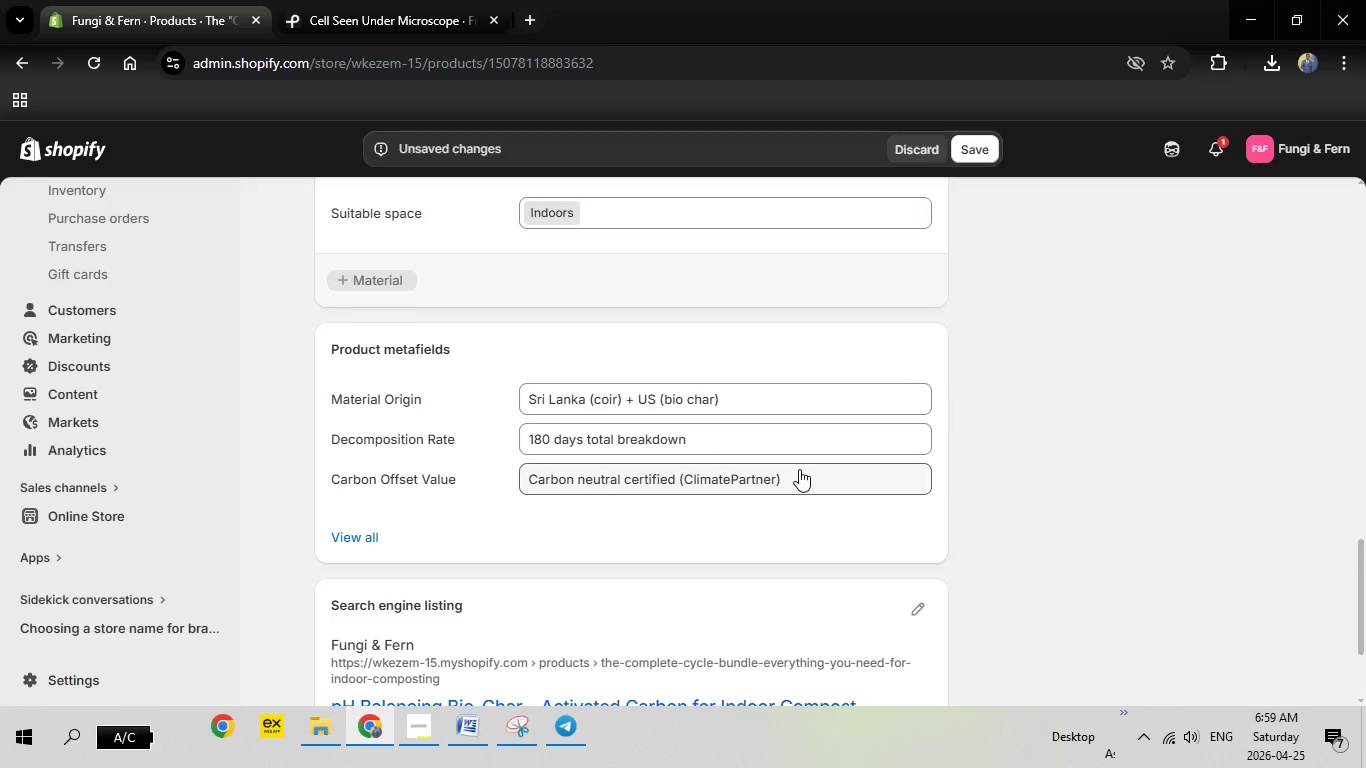 
left_click([799, 469])
 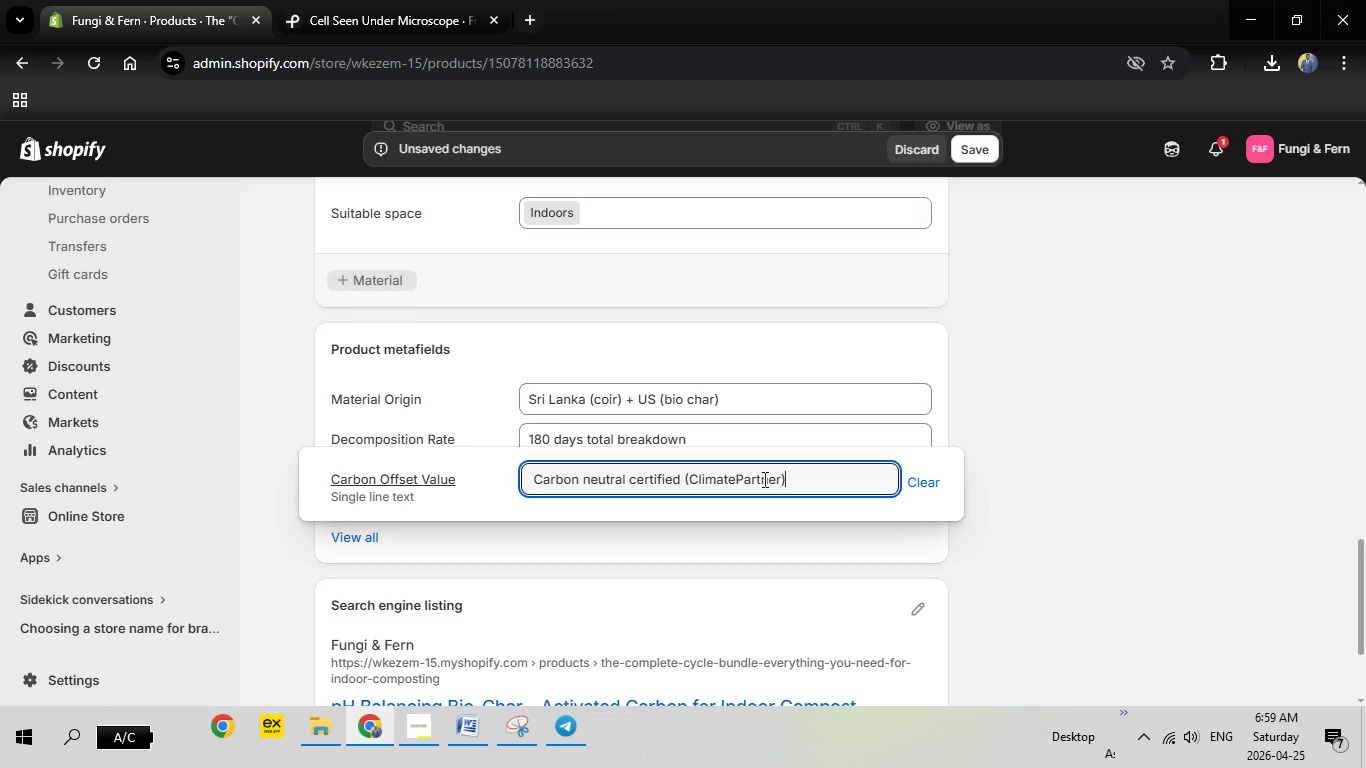 
left_click_drag(start_coordinate=[799, 472], to_coordinate=[484, 479])
 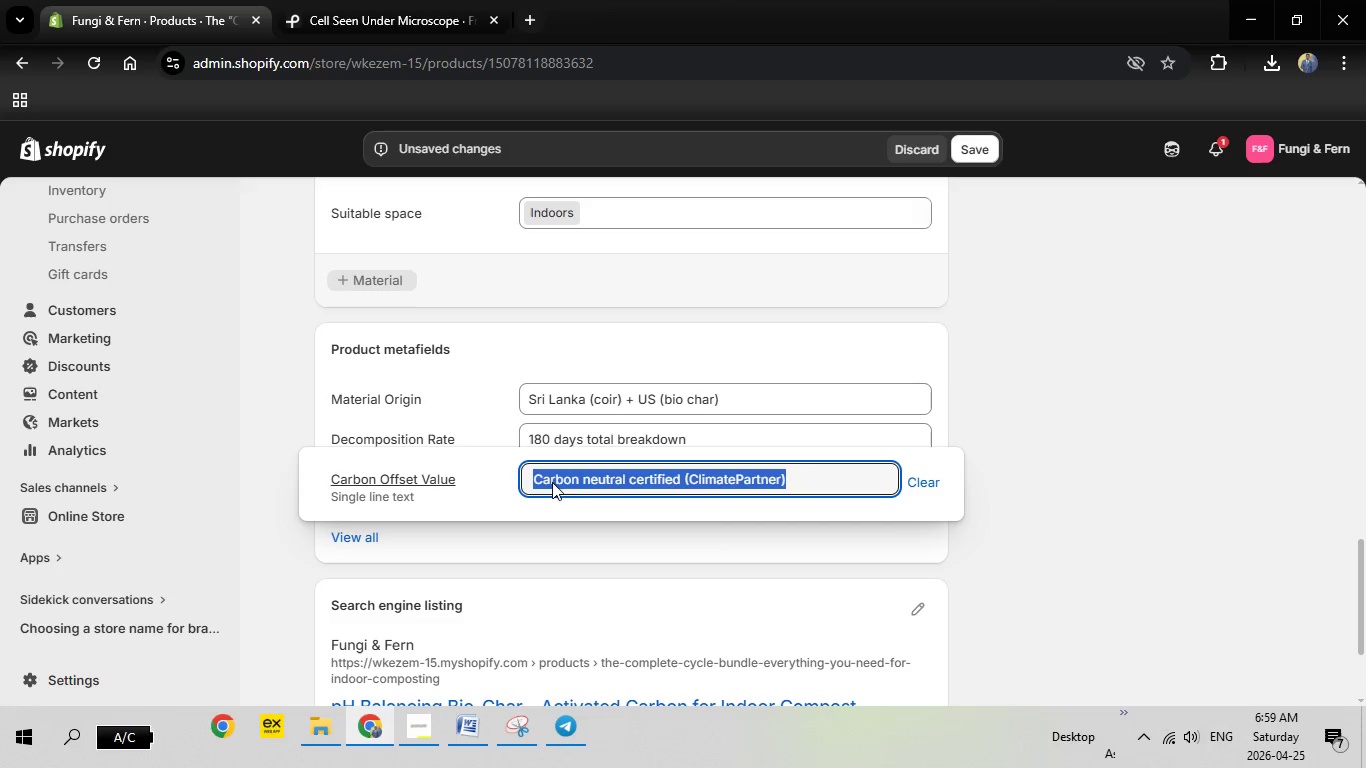 
key(Backspace)
 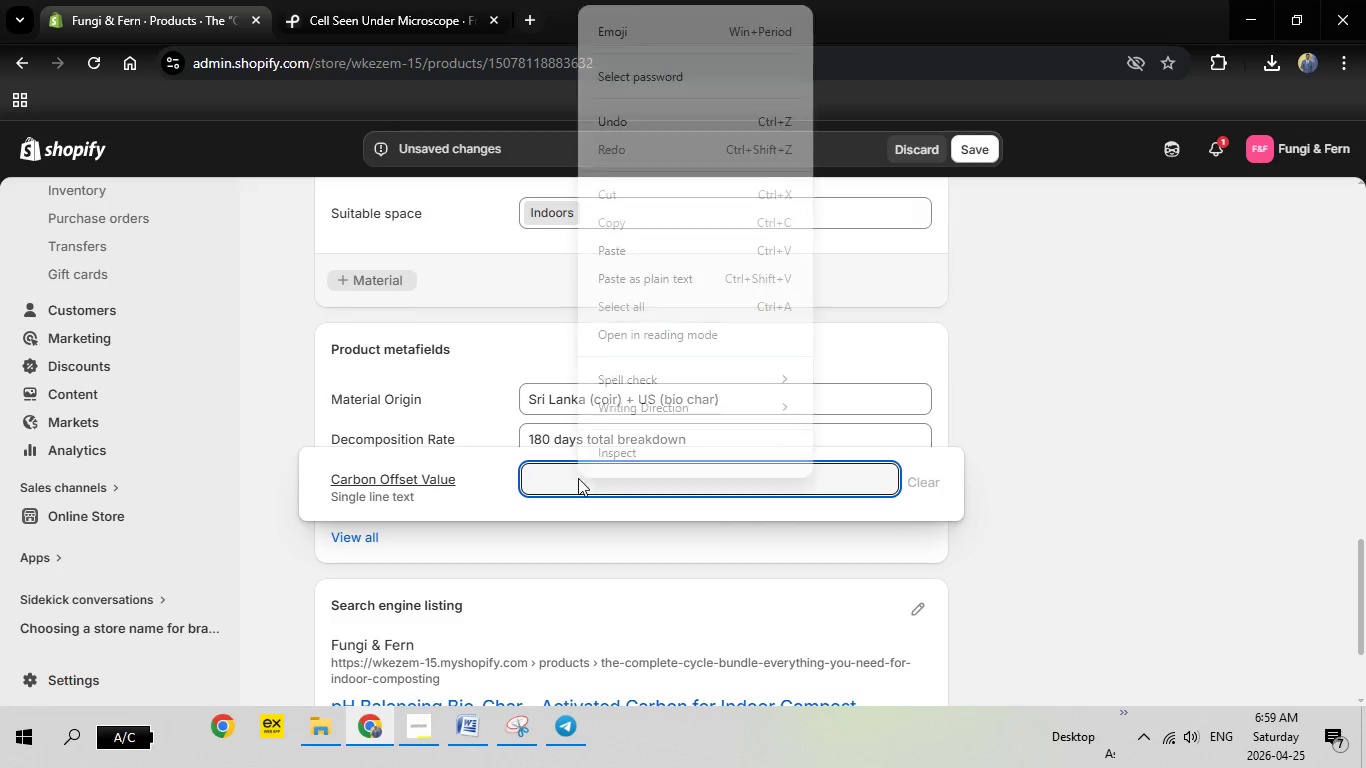 
right_click([578, 478])
 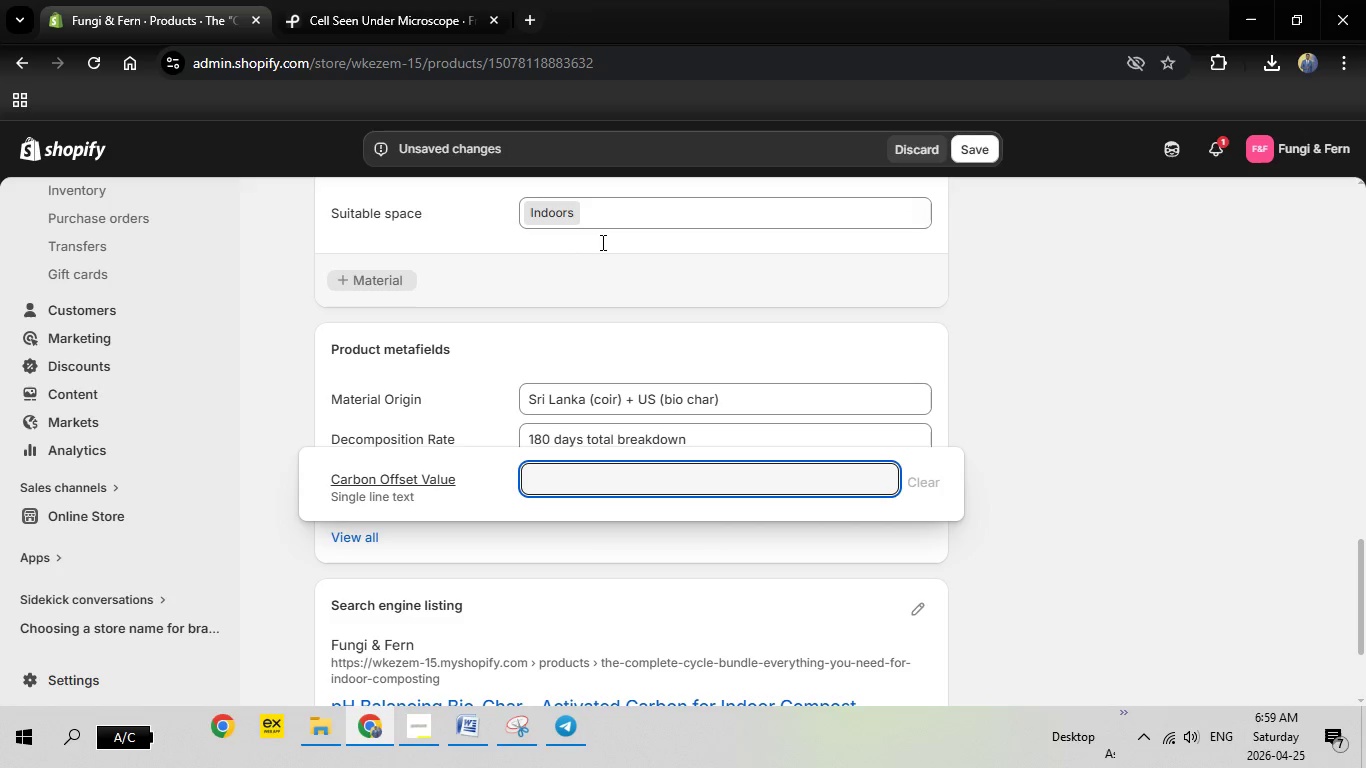 
left_click([601, 242])
 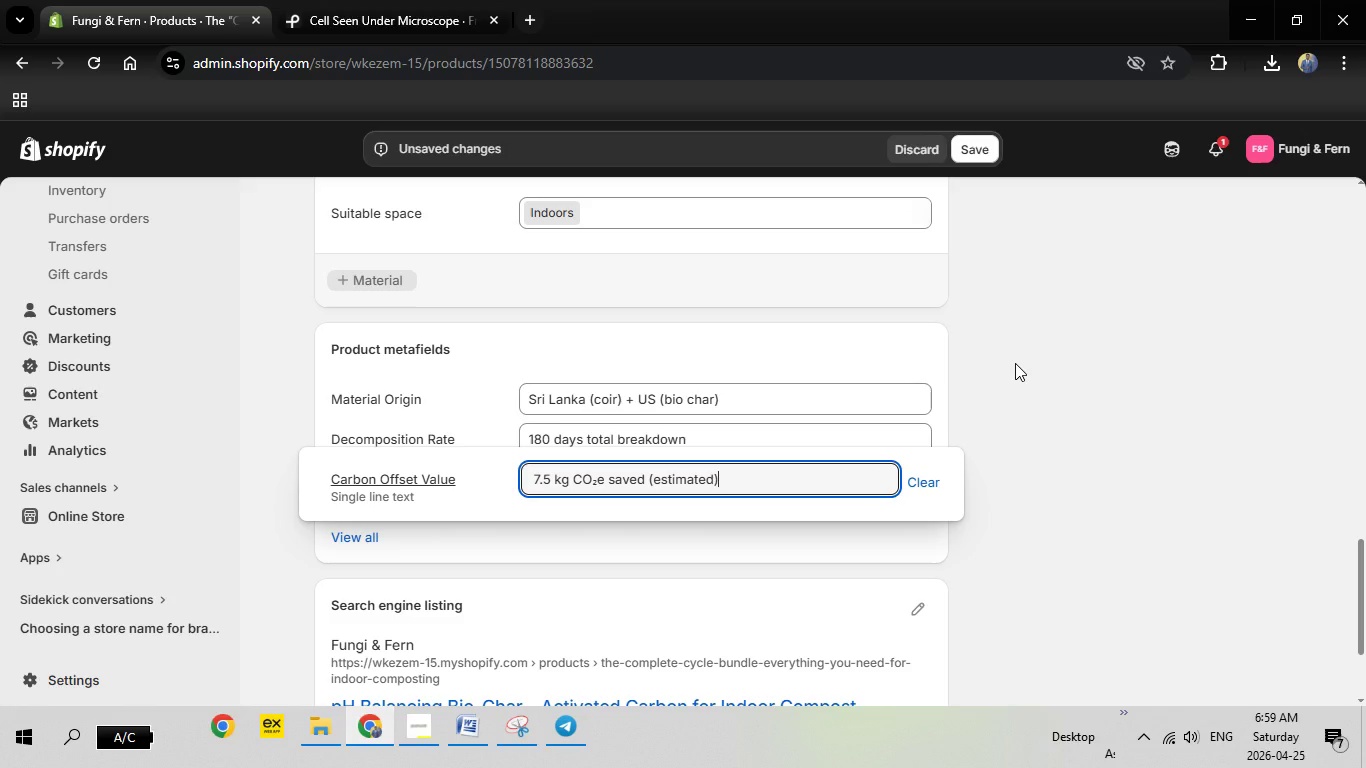 
left_click([1015, 363])
 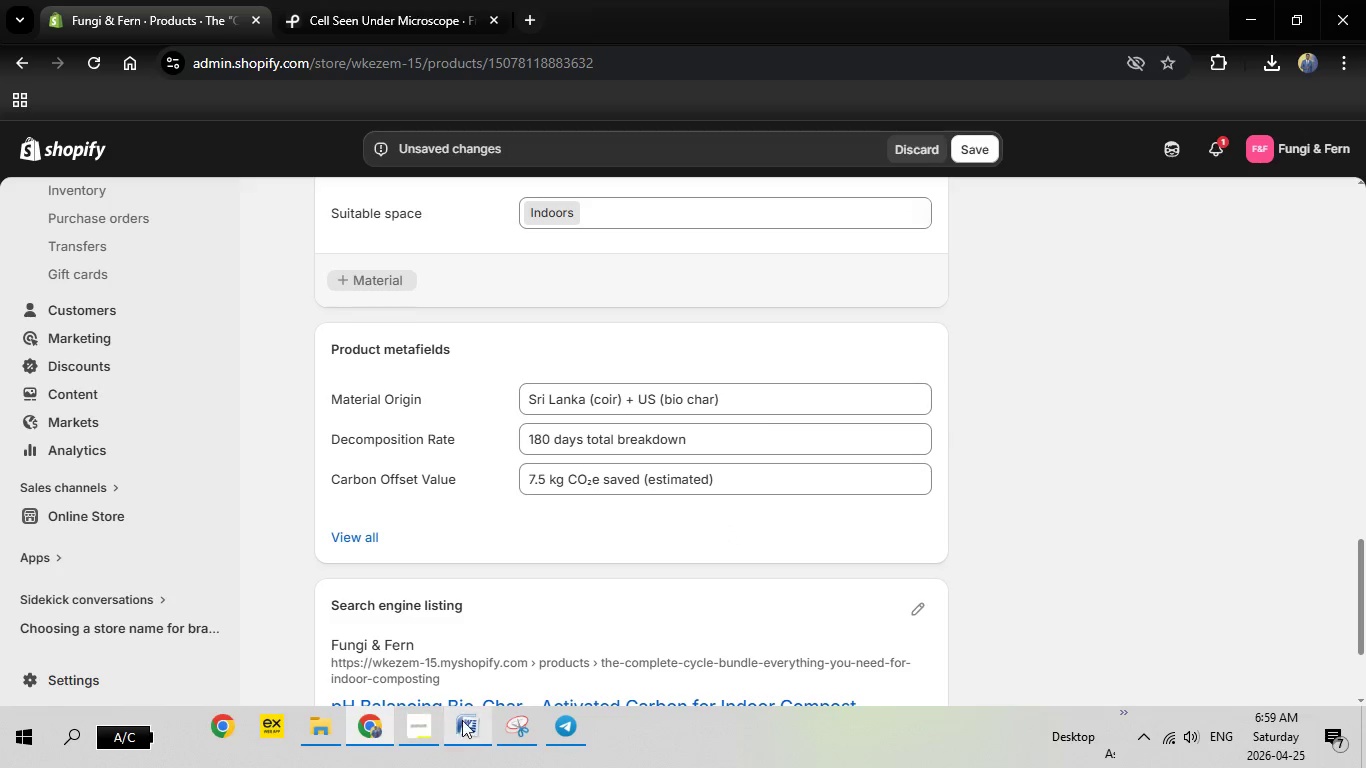 
left_click([464, 720])
 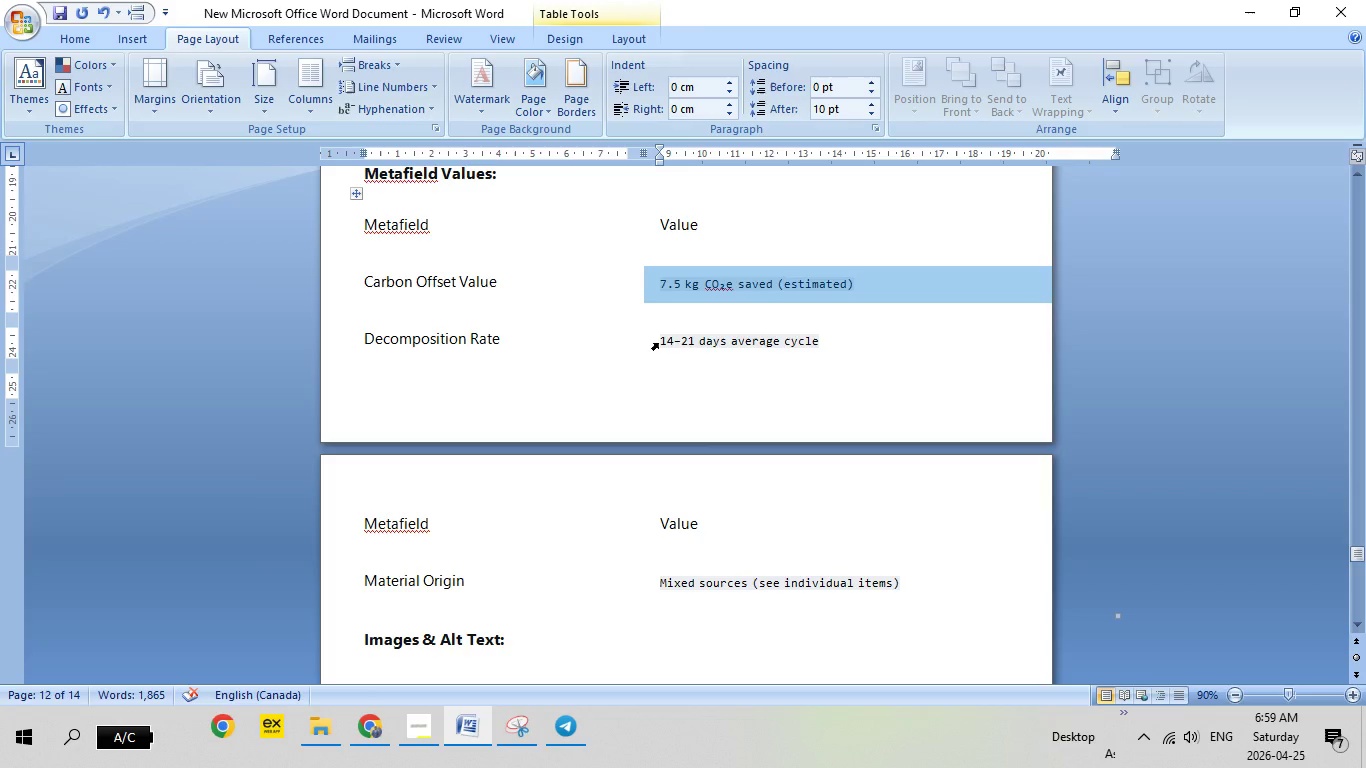 
left_click([658, 343])
 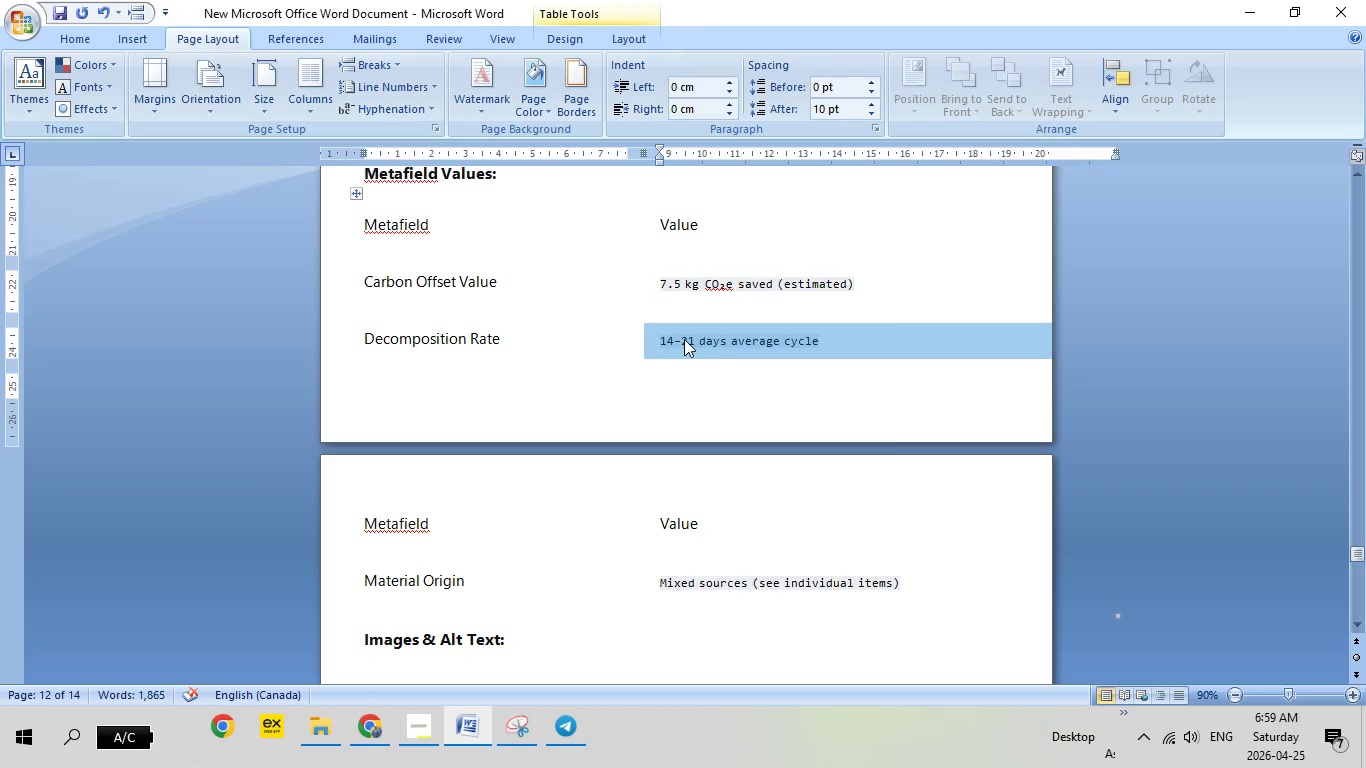 
right_click([684, 339])
 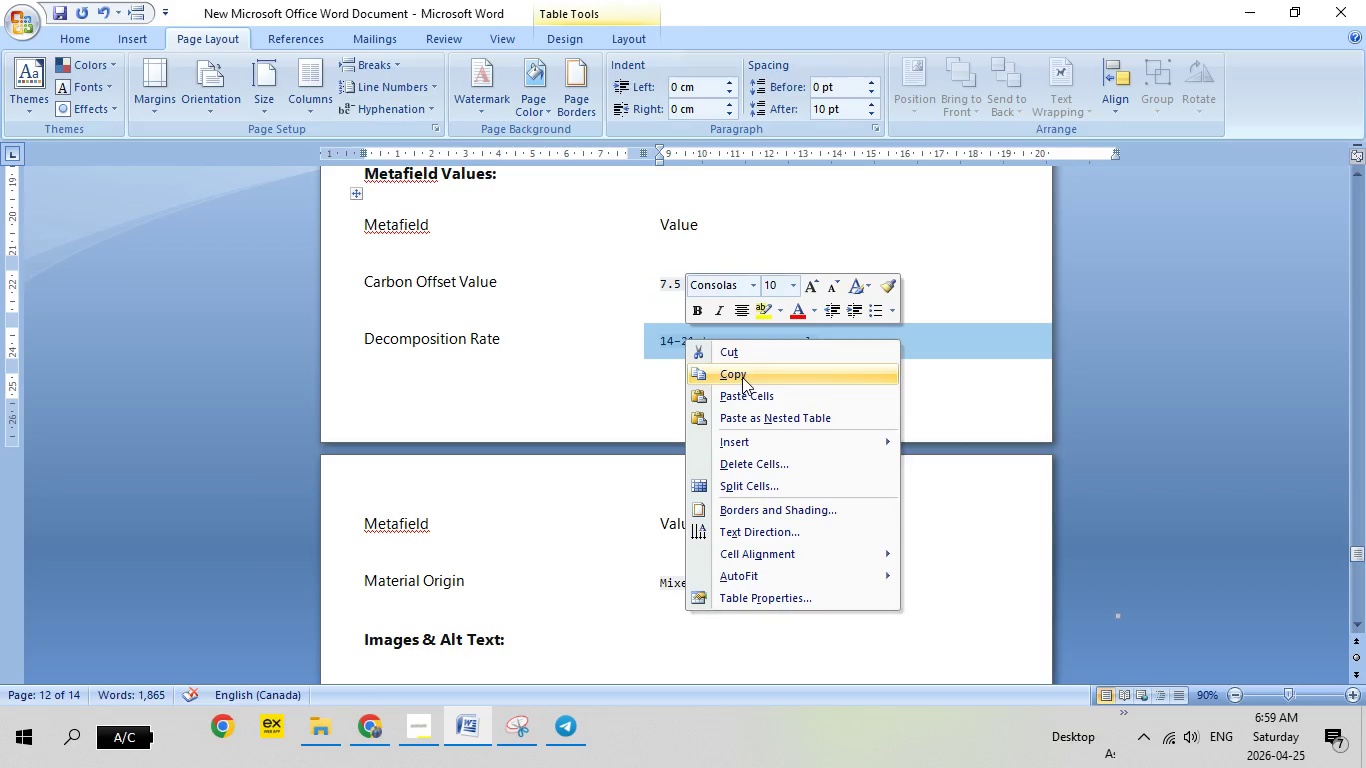 
left_click([742, 377])
 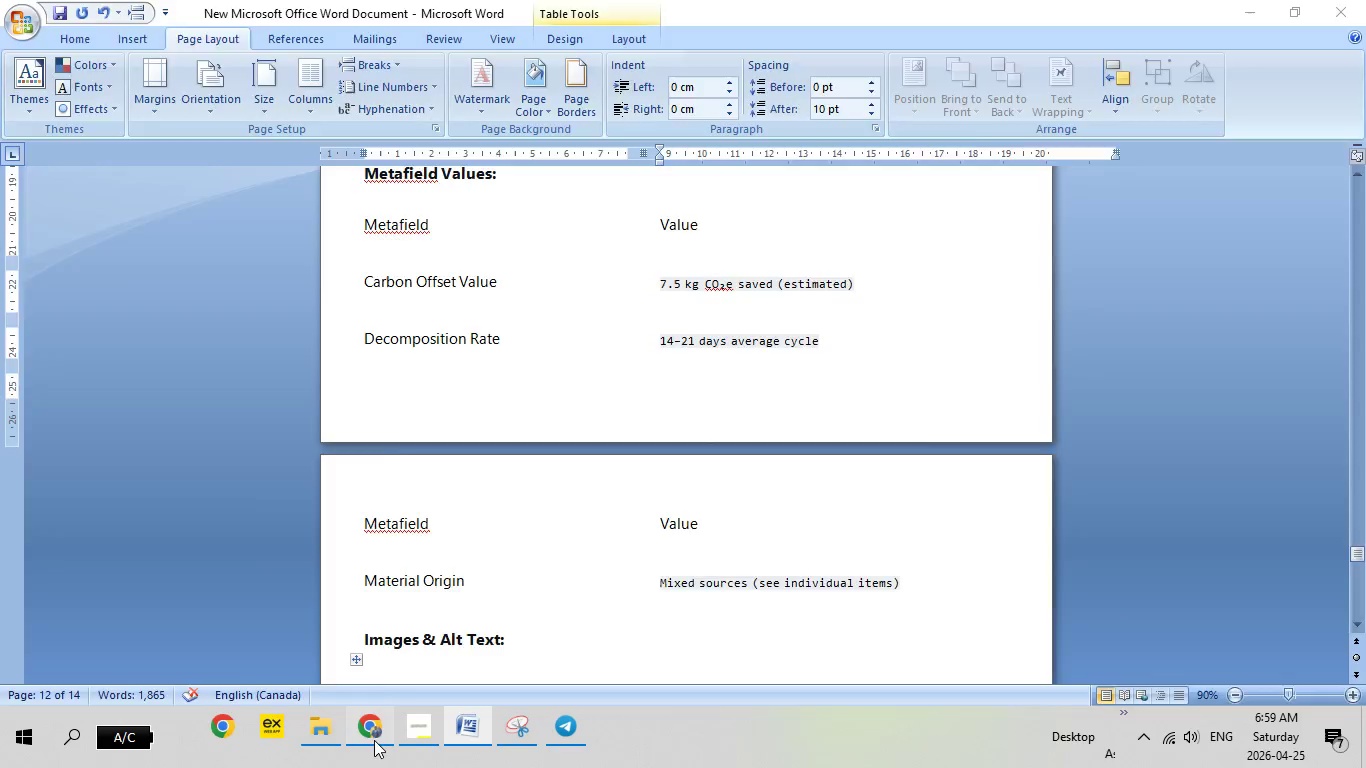 
left_click([374, 740])
 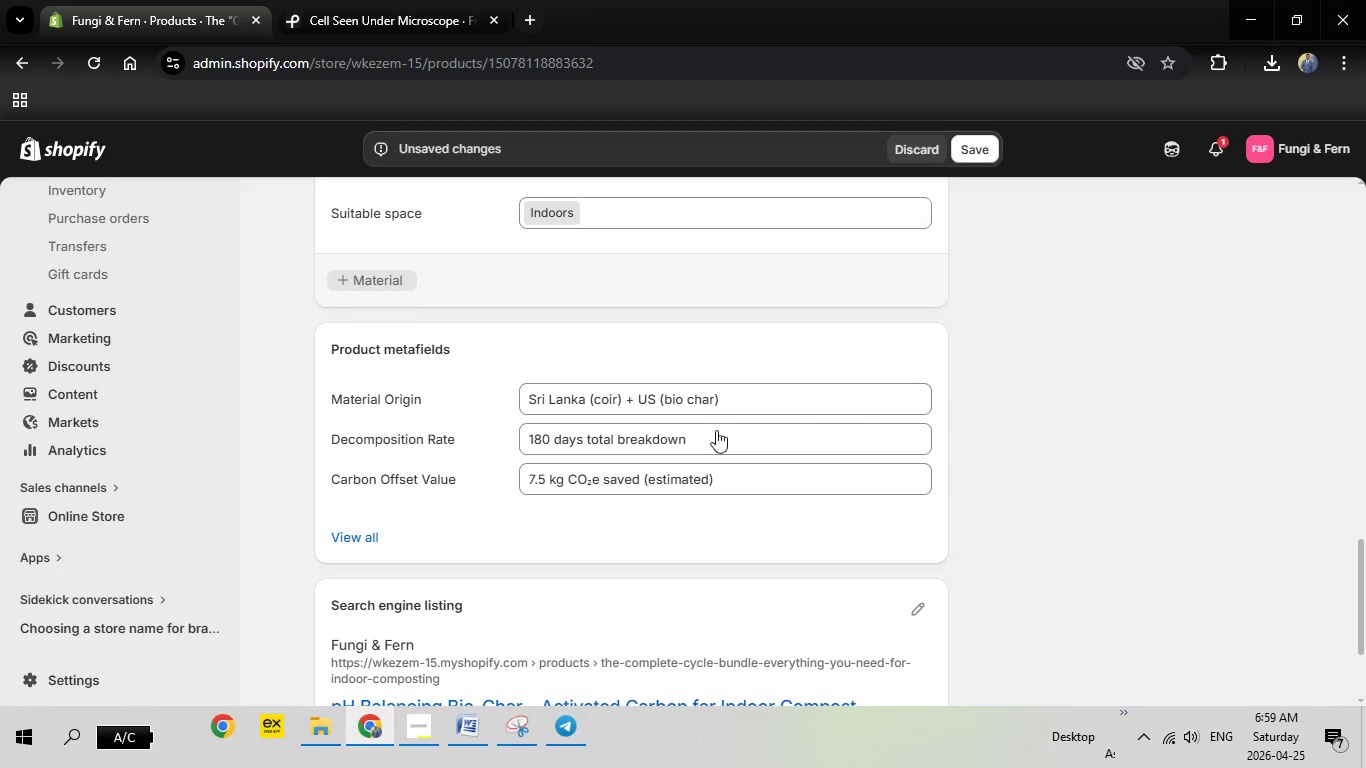 
left_click([716, 430])
 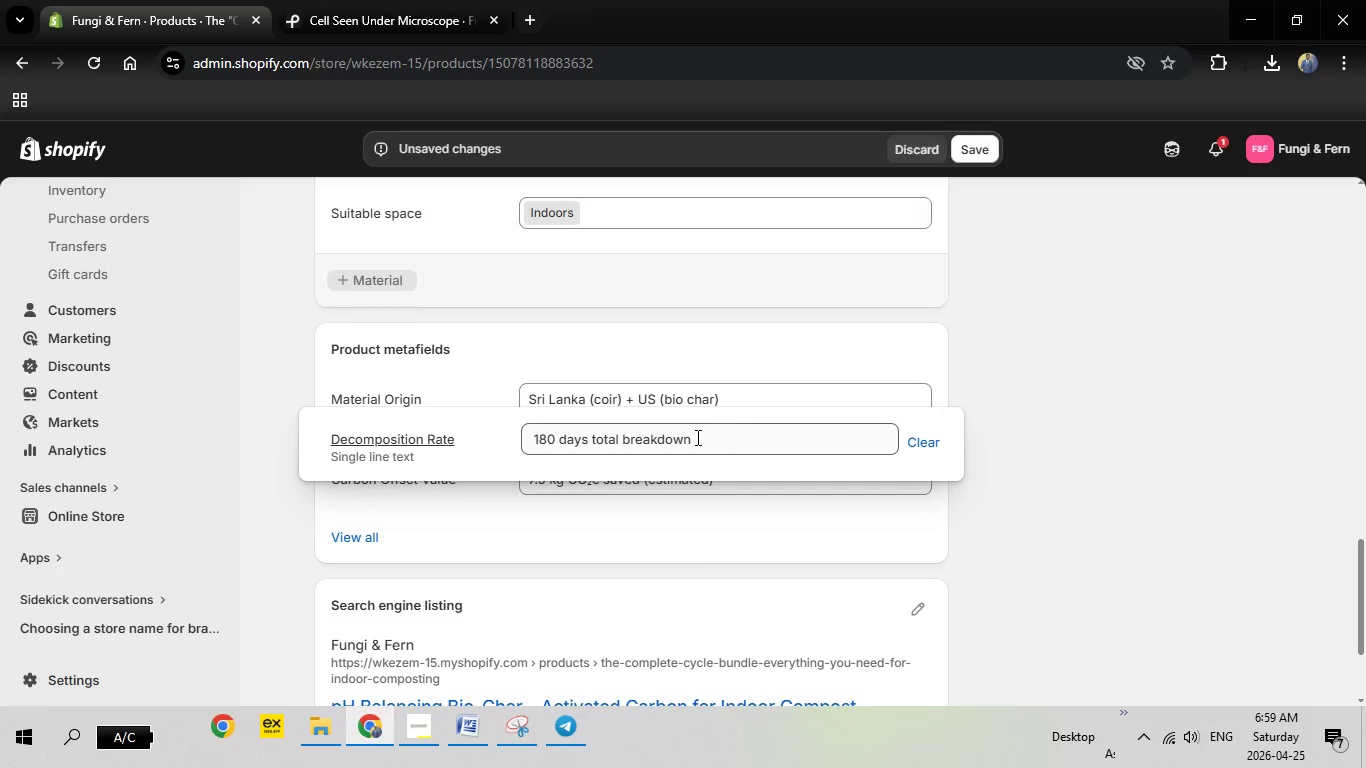 
left_click_drag(start_coordinate=[719, 430], to_coordinate=[488, 441])
 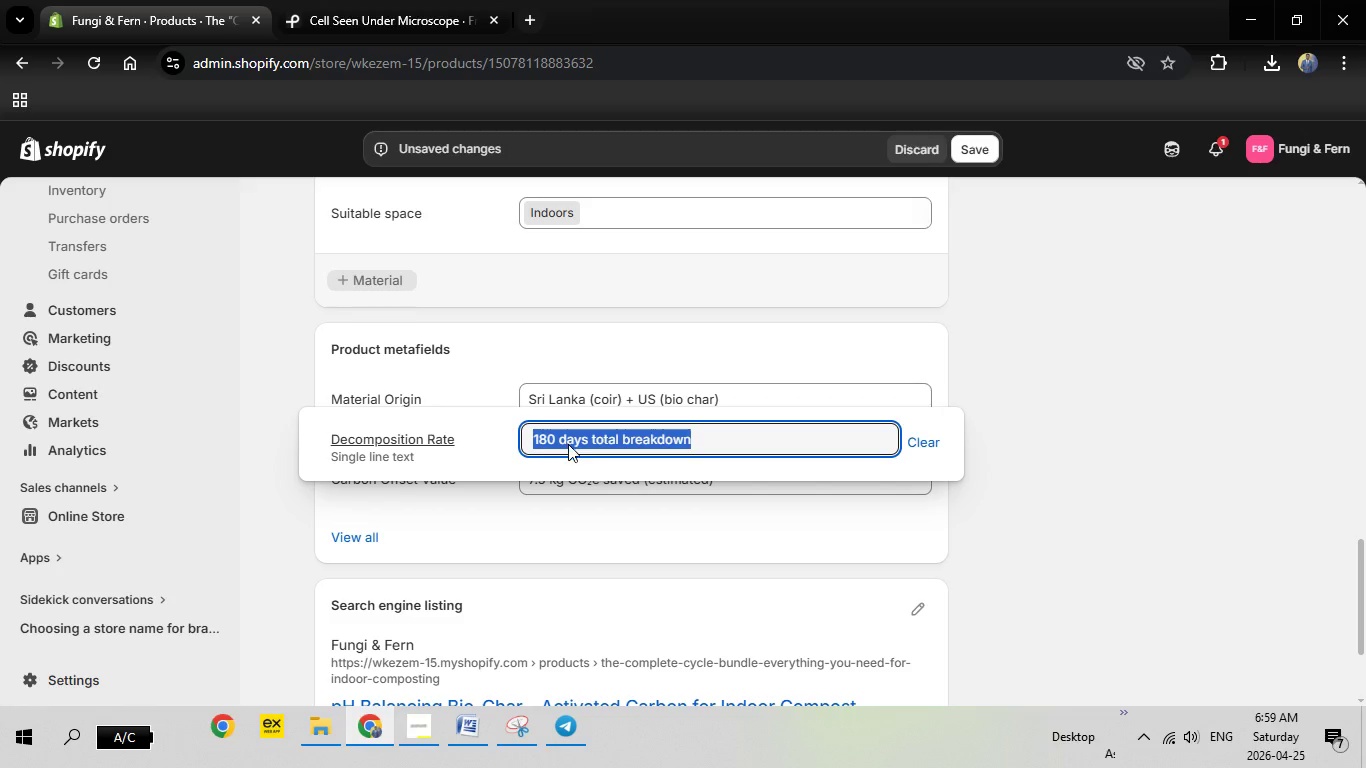 
key(Backspace)
 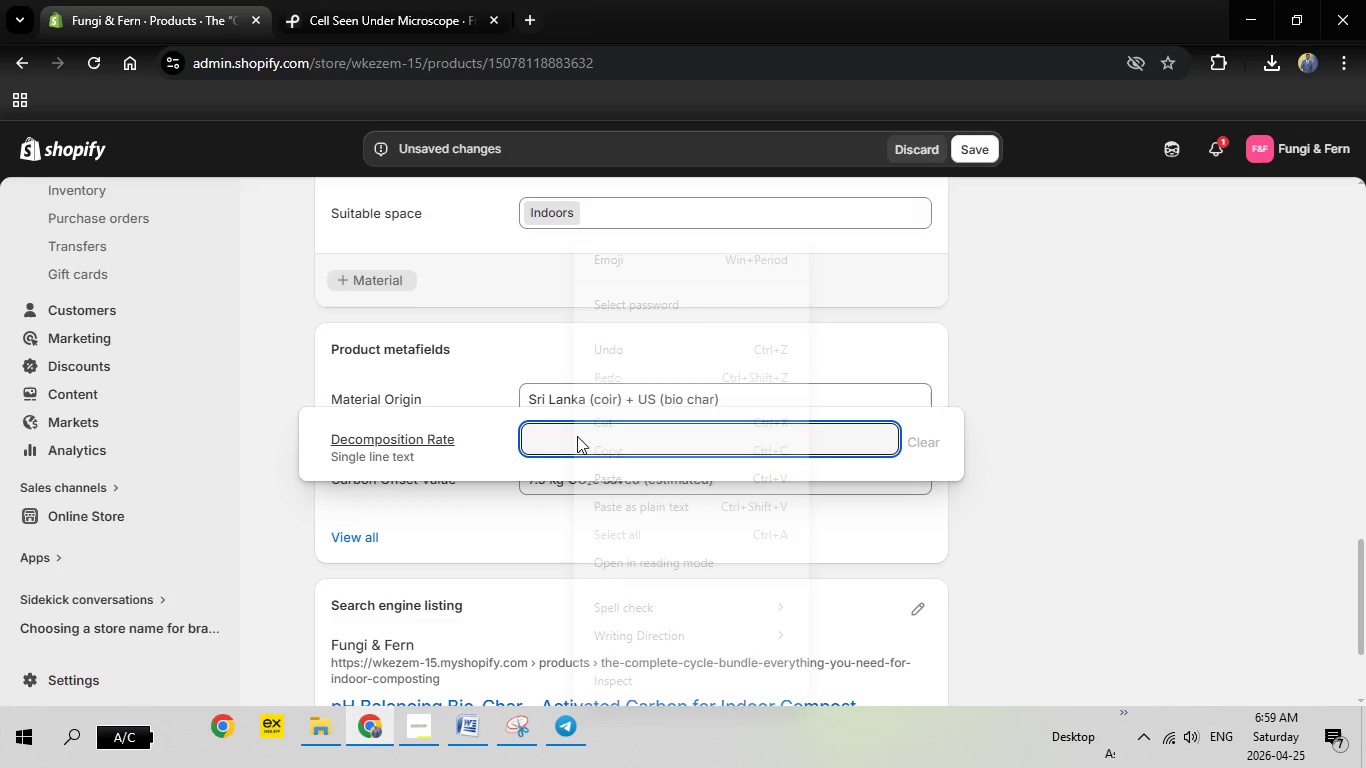 
right_click([574, 436])
 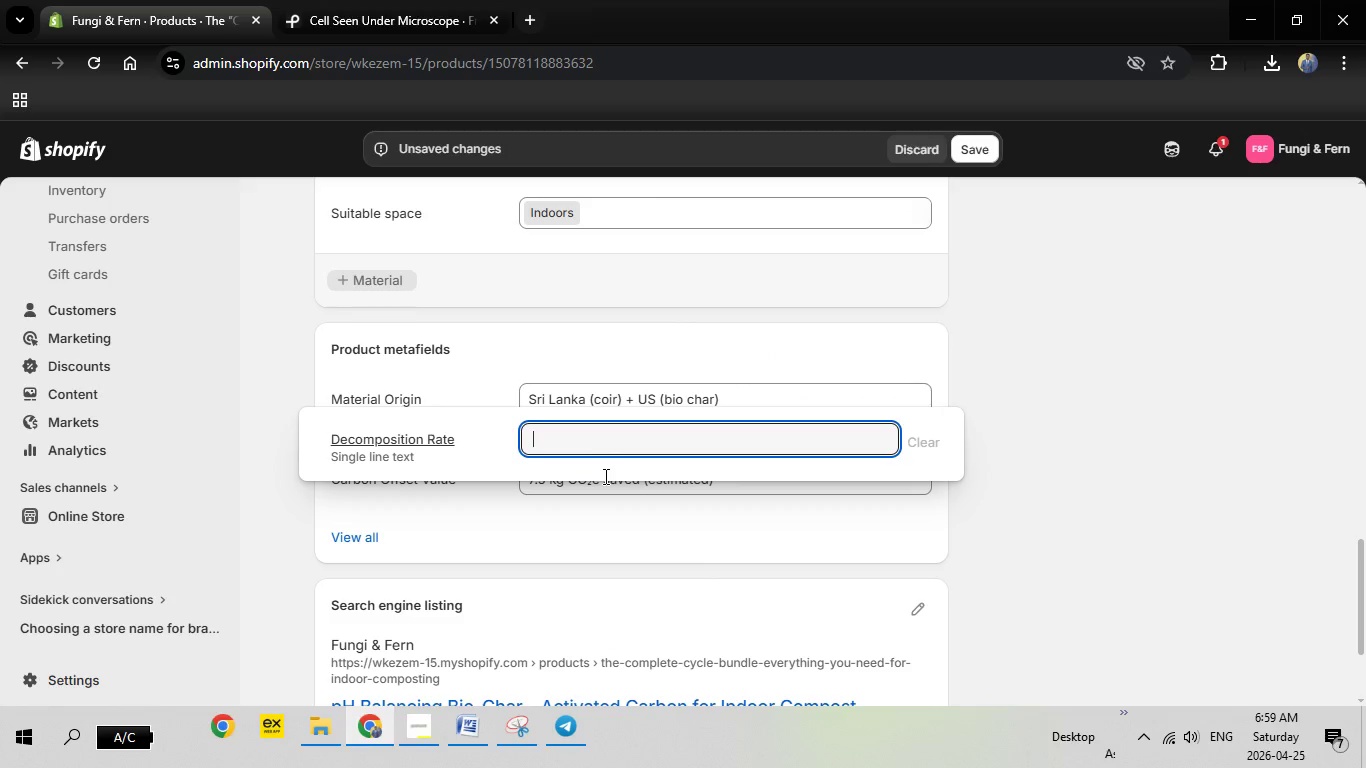 
left_click([604, 476])
 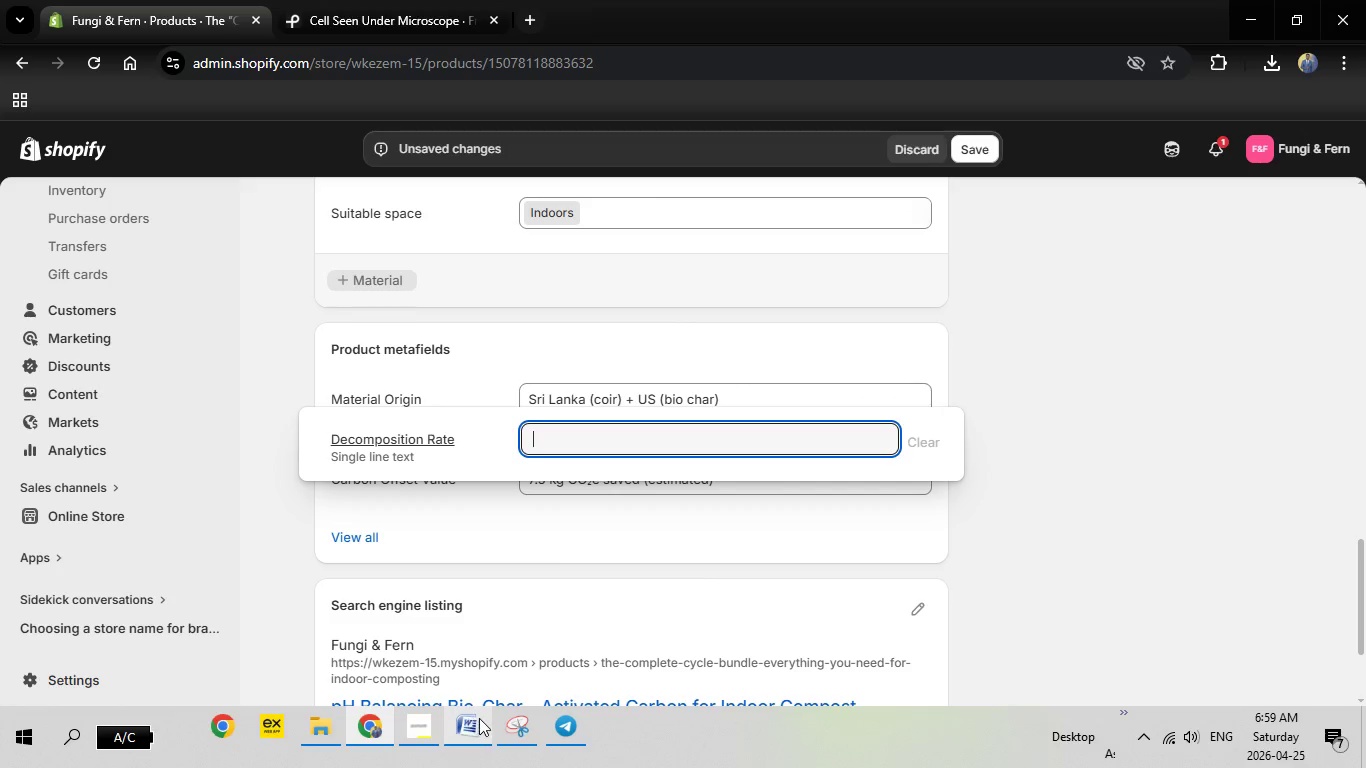 
mouse_move([453, 725])
 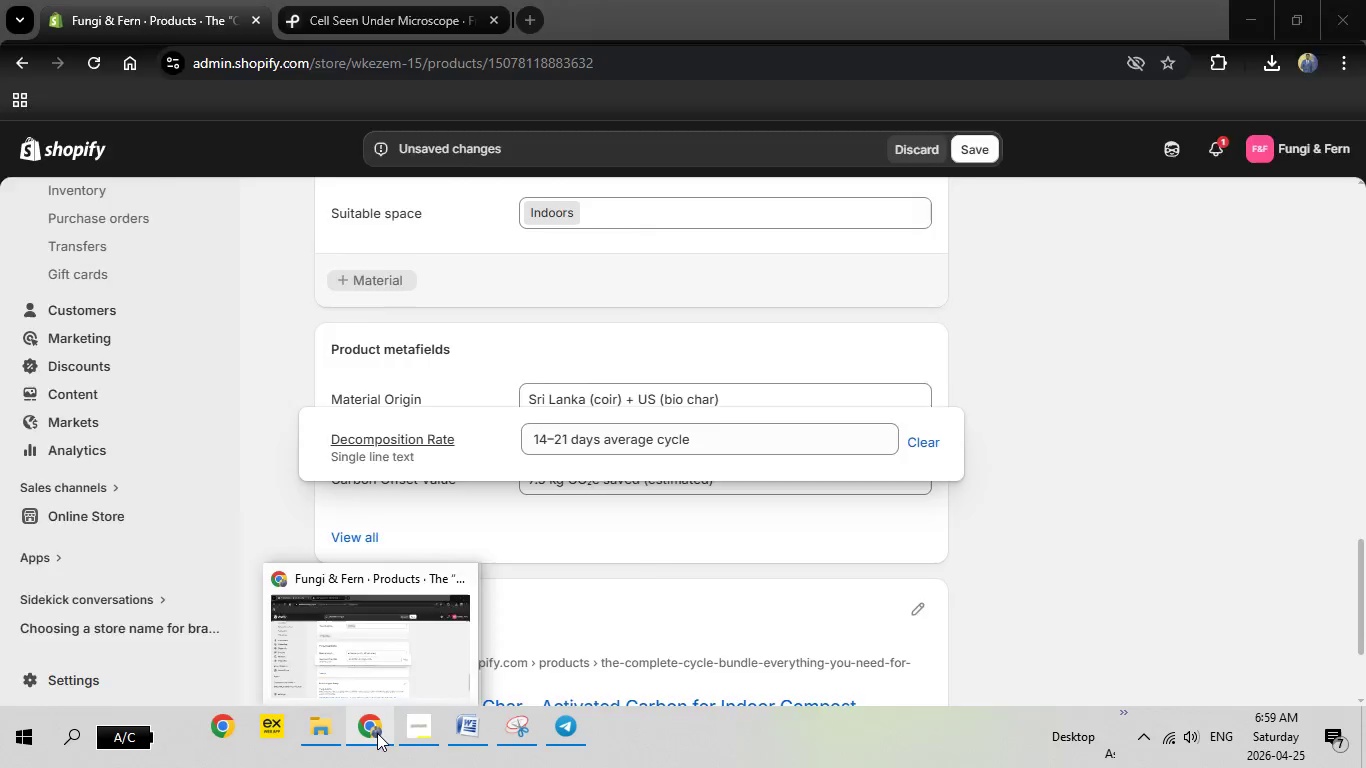 
left_click([377, 733])
 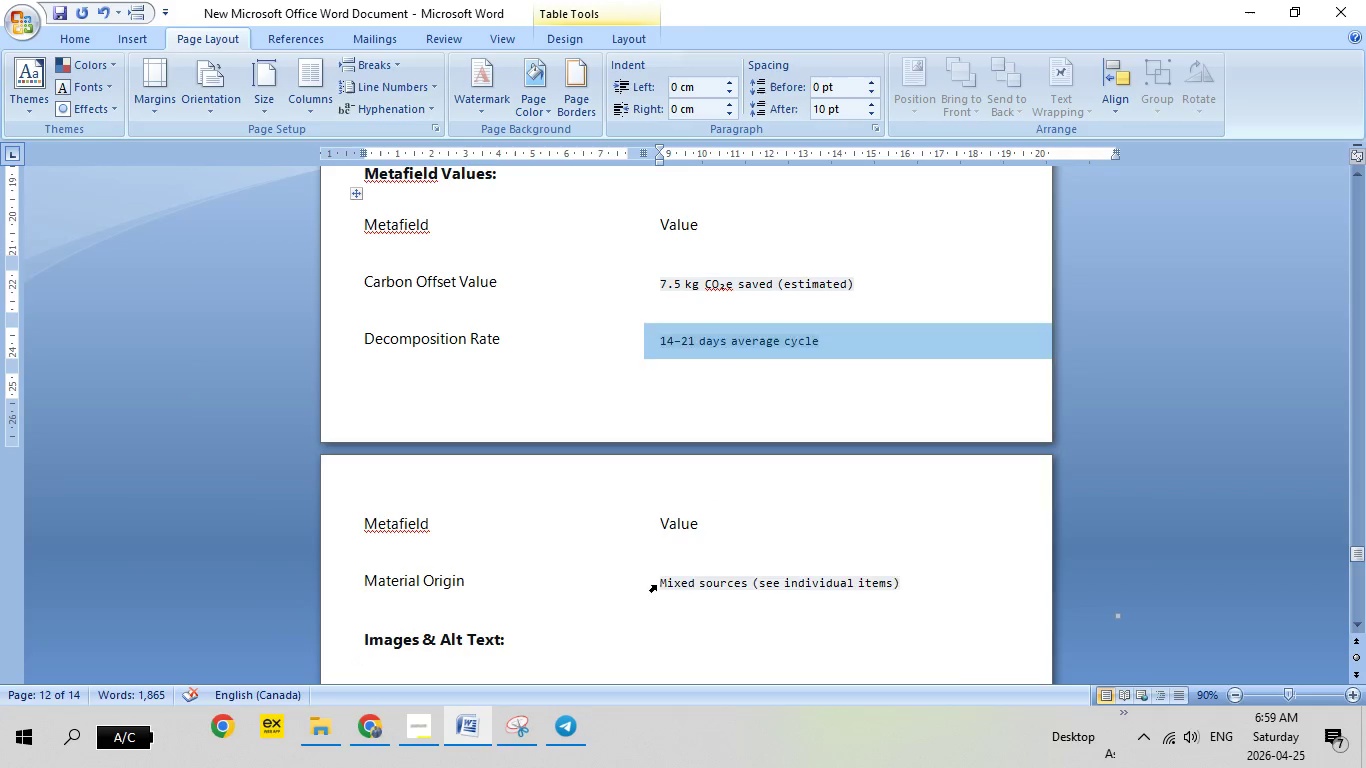 
right_click([675, 582])
 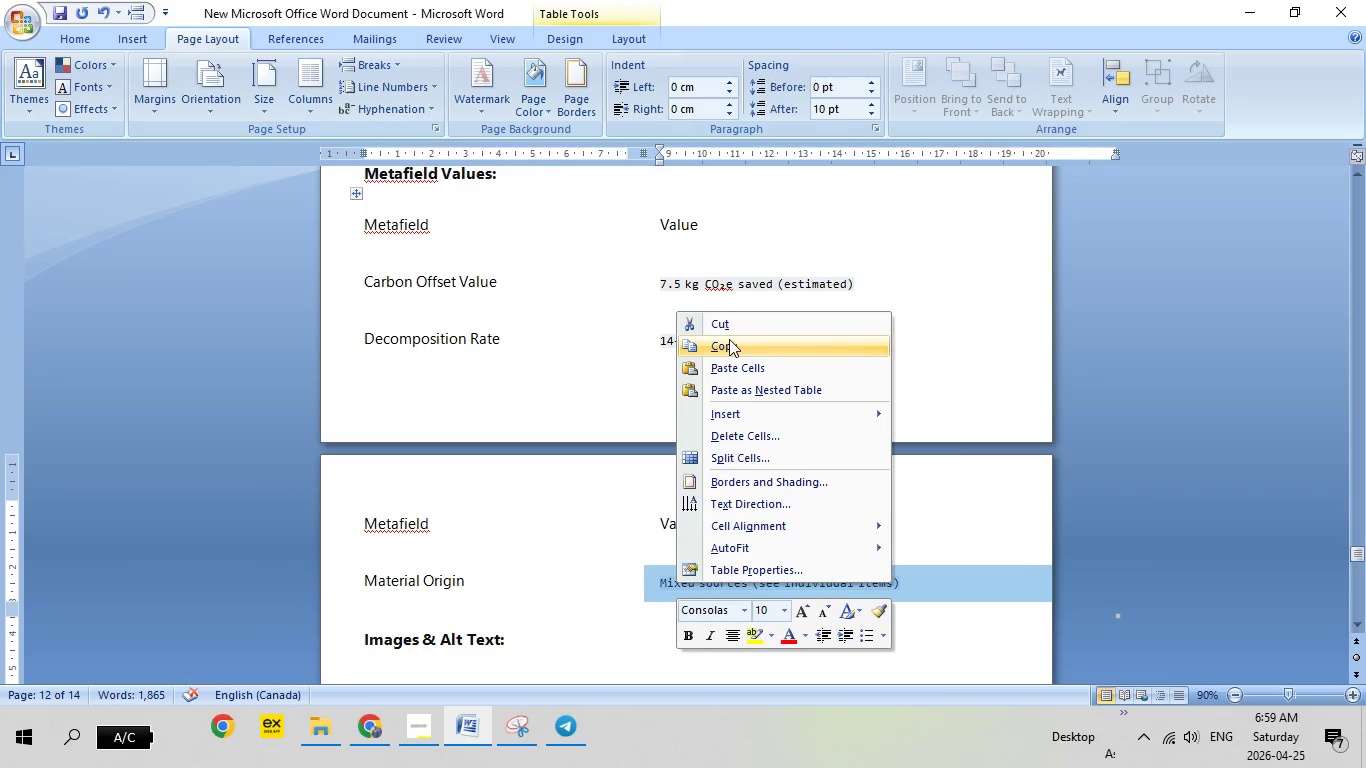 
left_click([729, 339])
 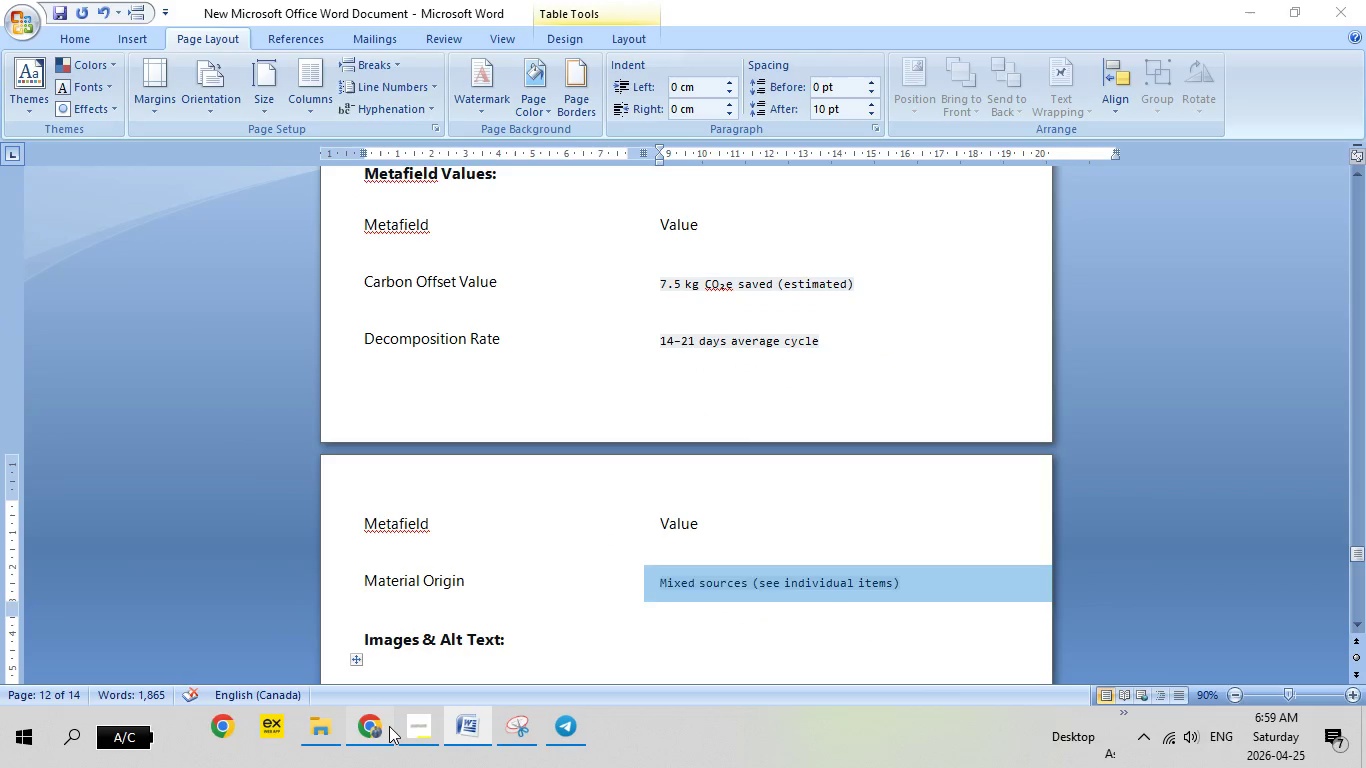 
left_click([389, 726])
 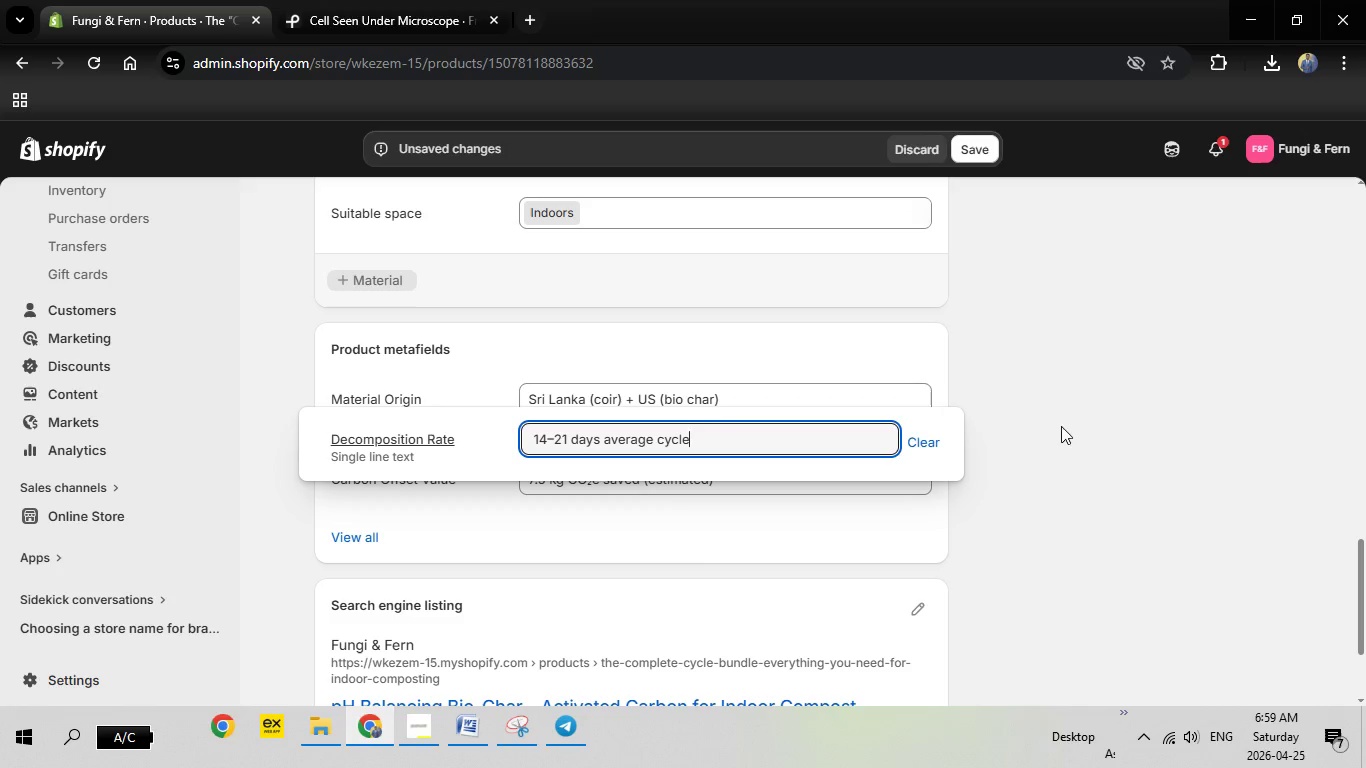 
left_click([1074, 419])
 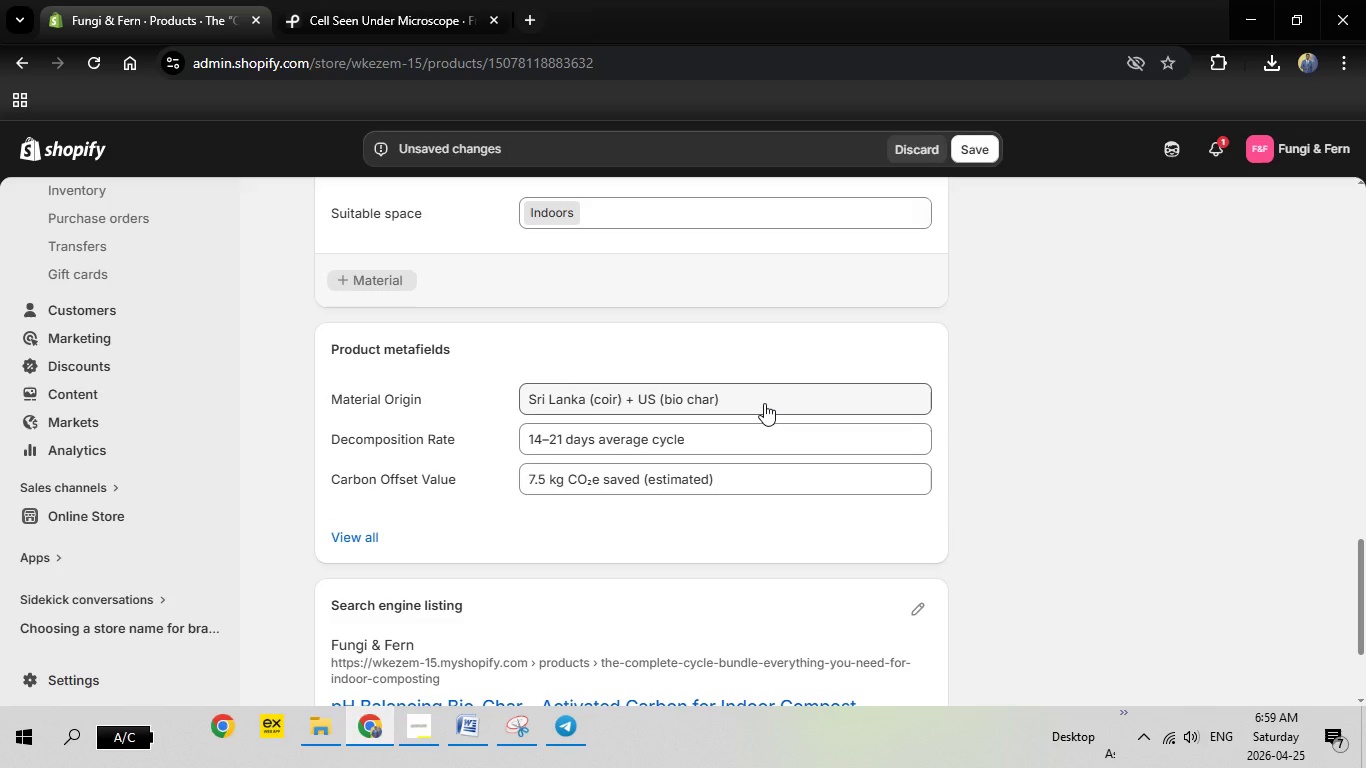 
left_click([764, 403])
 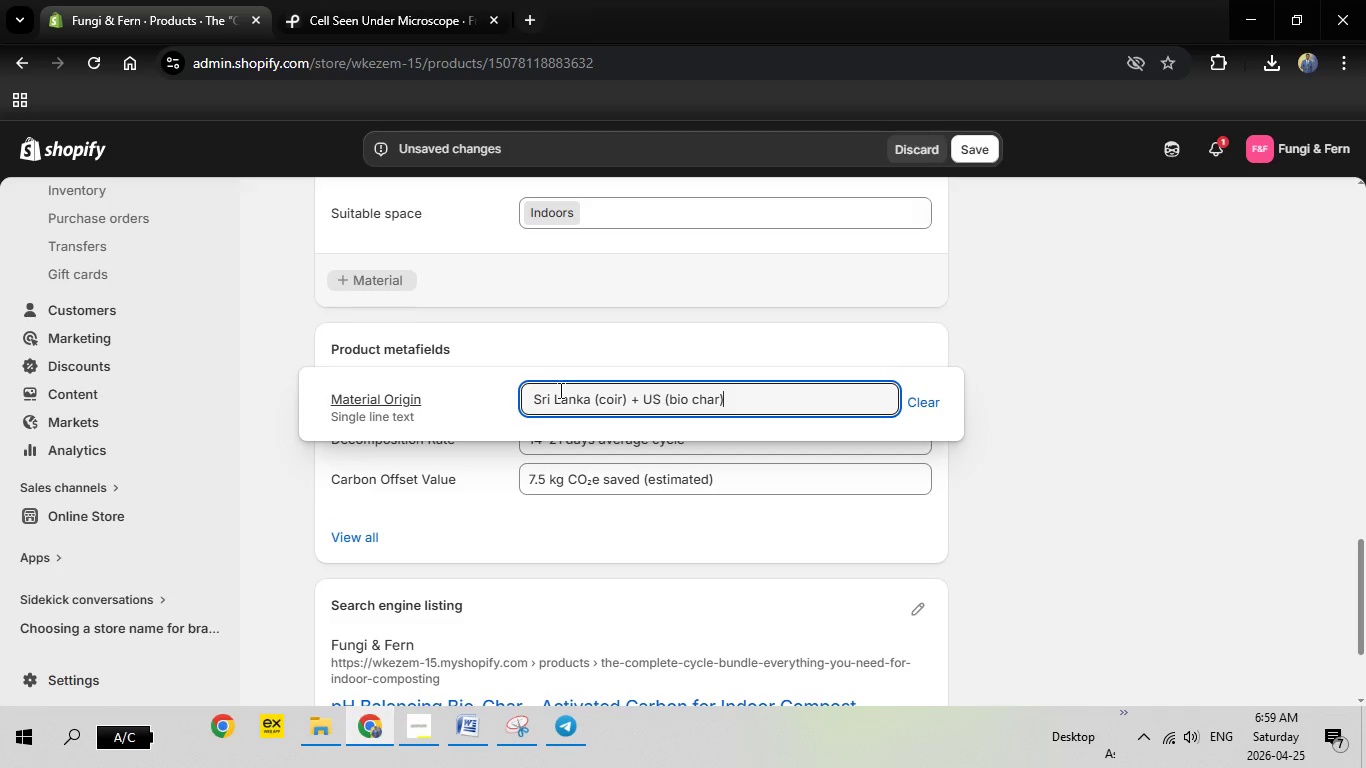 
left_click_drag(start_coordinate=[769, 394], to_coordinate=[450, 389])
 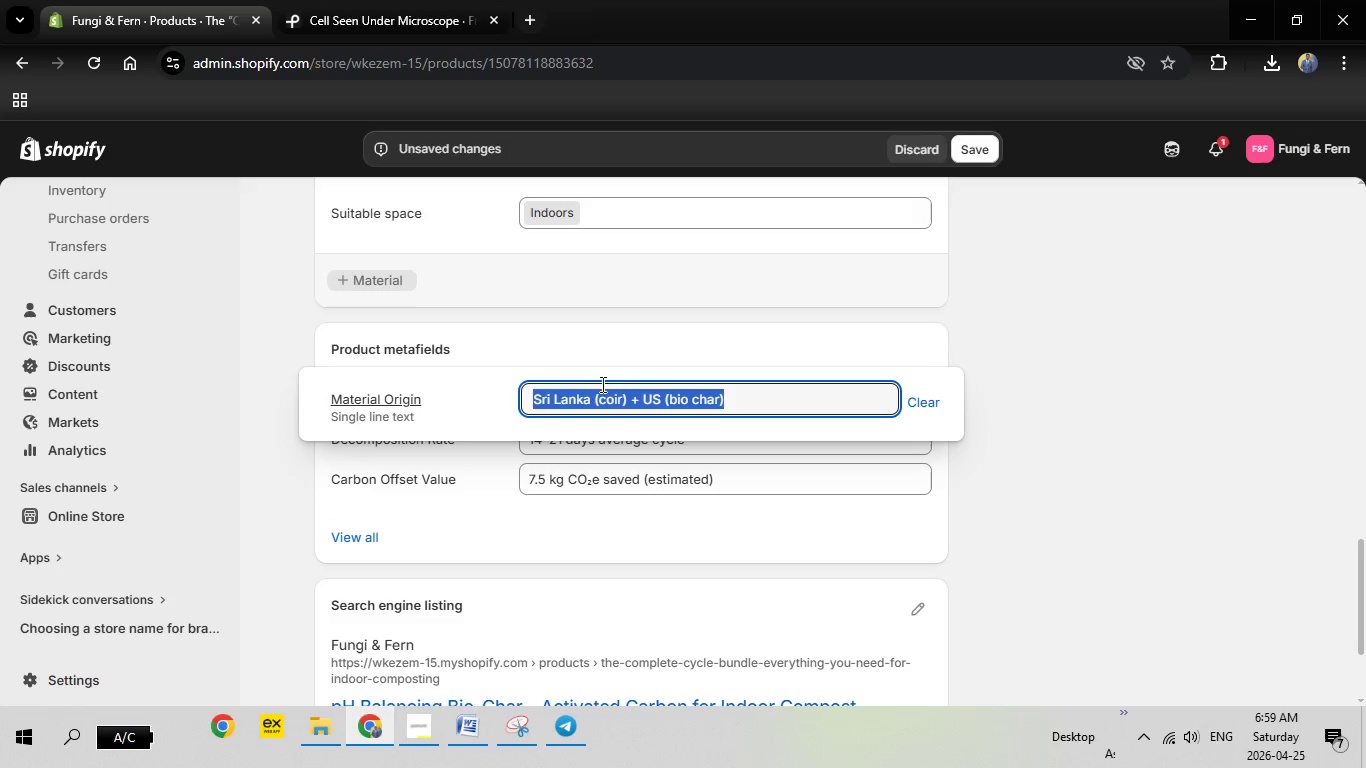 
key(Backspace)
 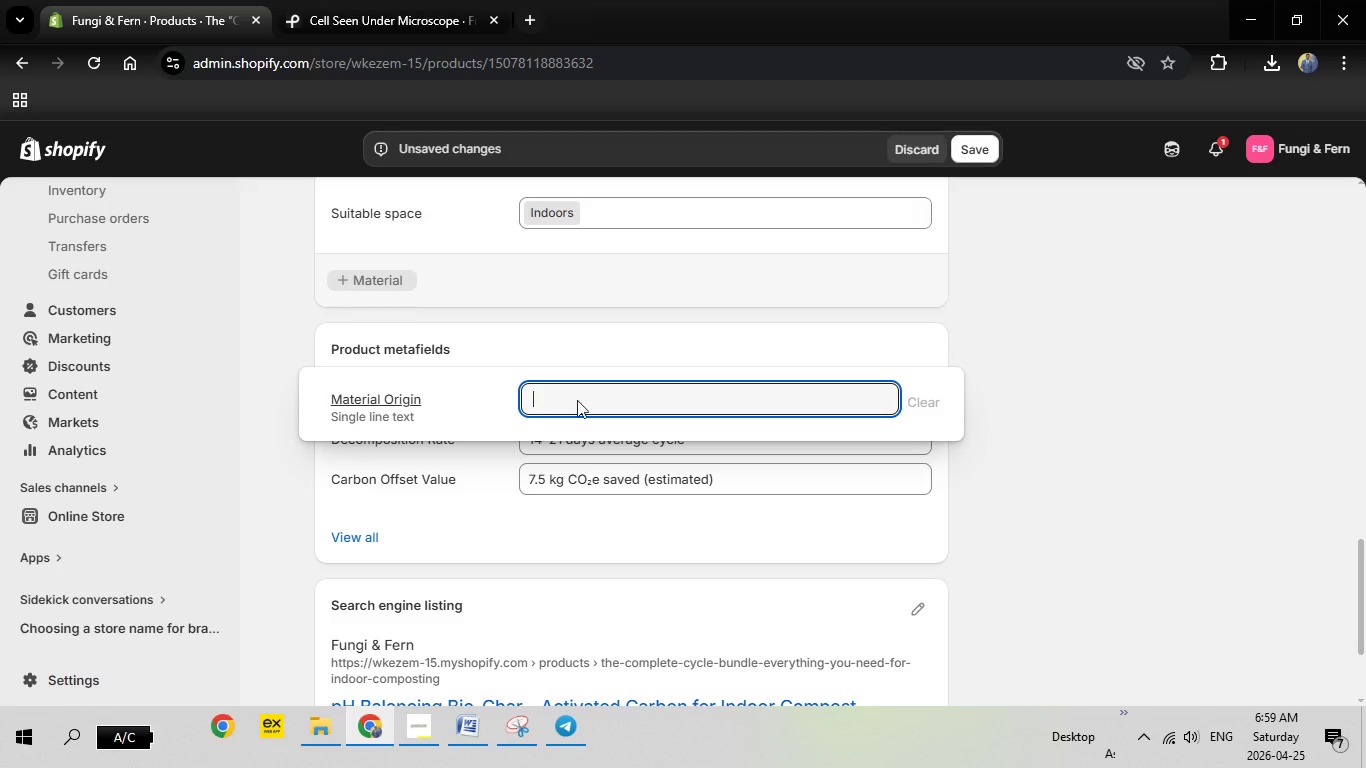 
right_click([573, 399])
 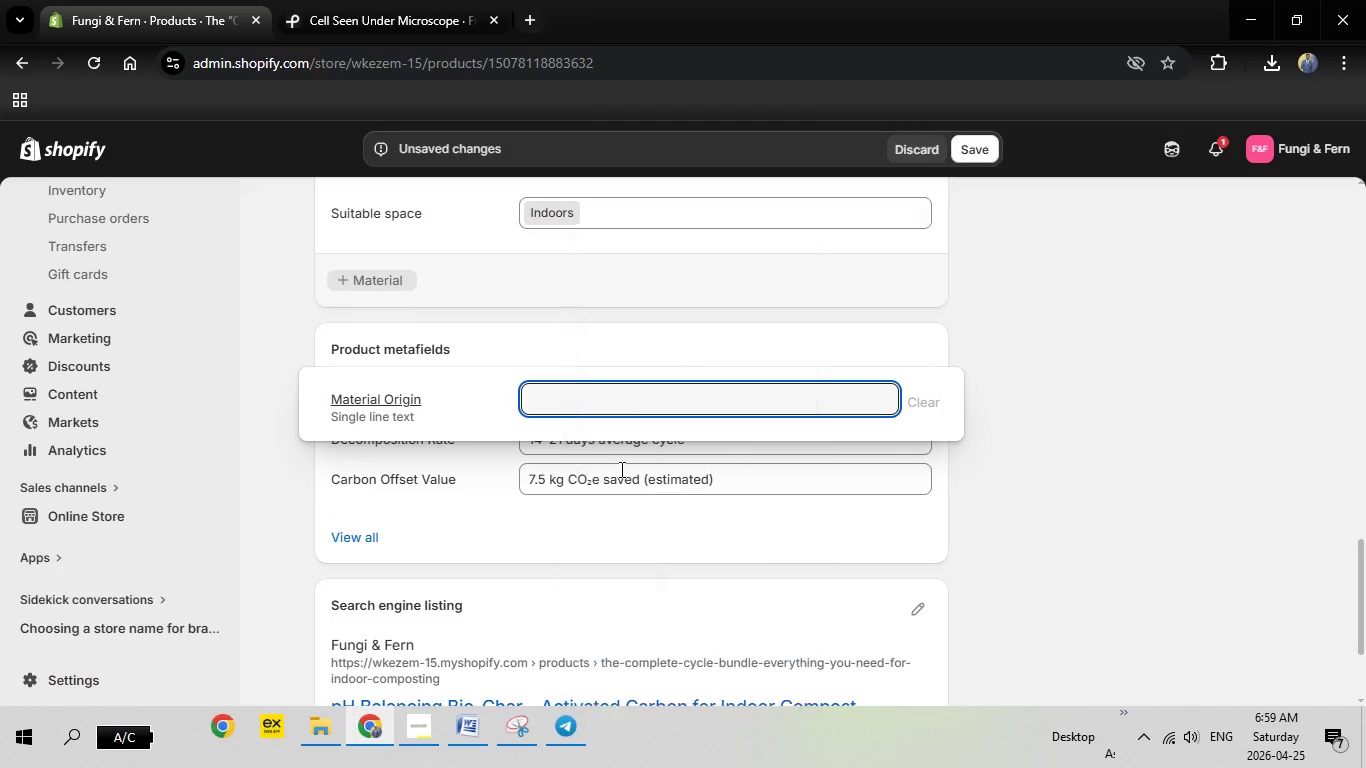 
left_click([620, 469])
 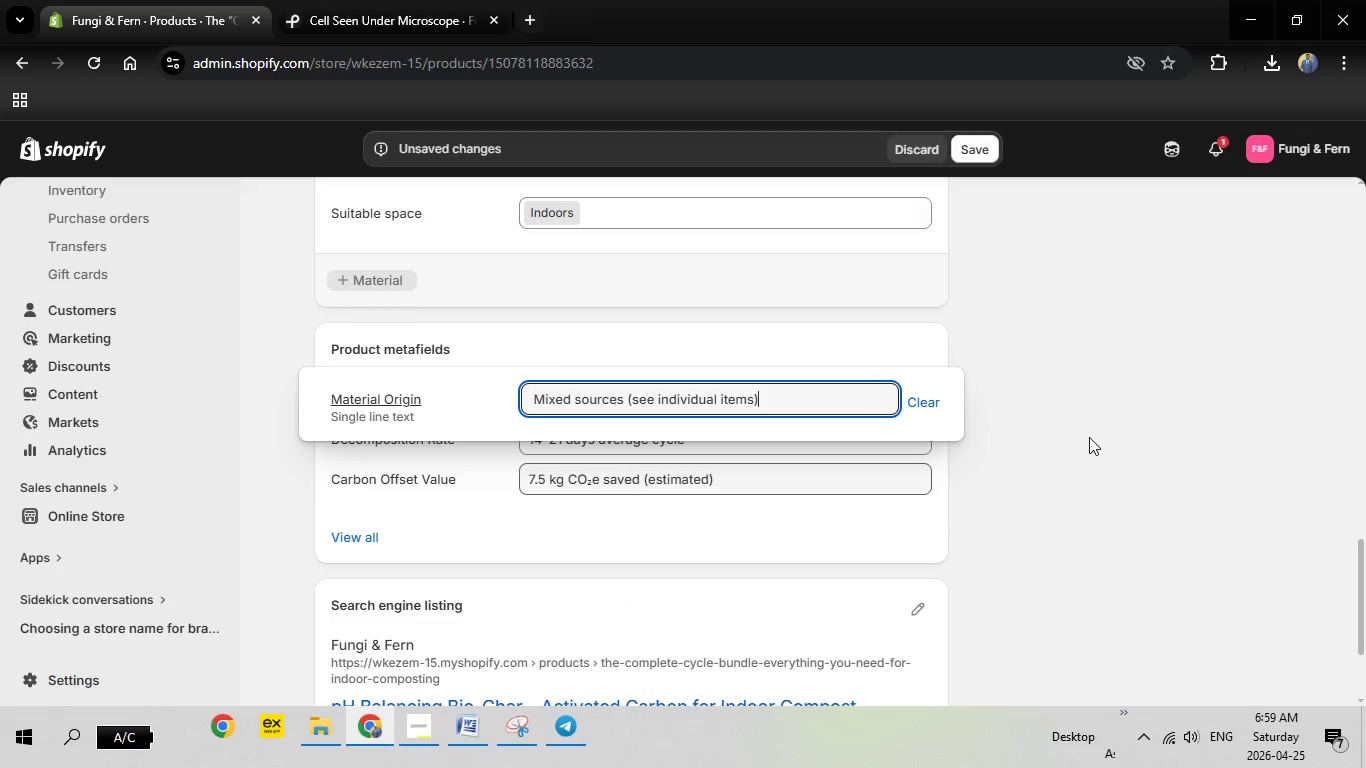 
left_click([1089, 437])
 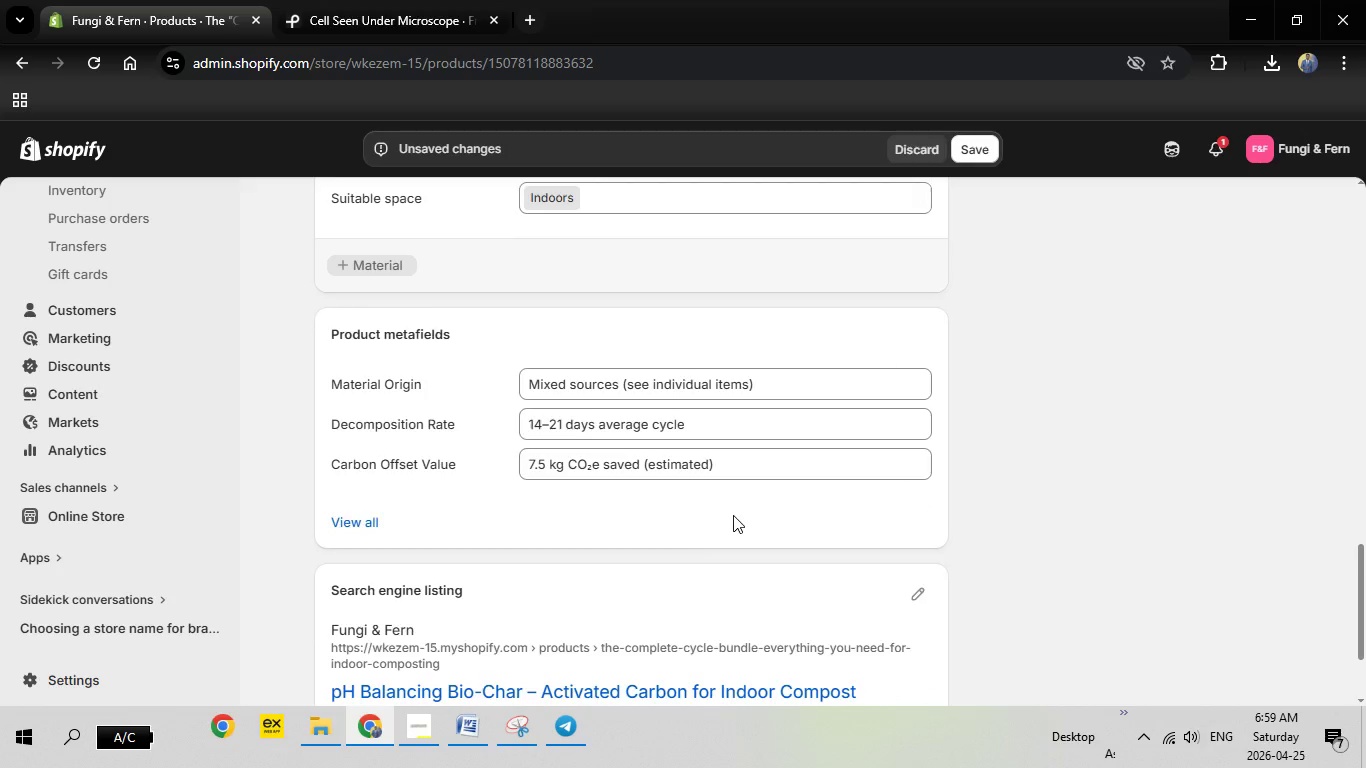 
scroll: coordinate [733, 515], scroll_direction: down, amount: 6.0
 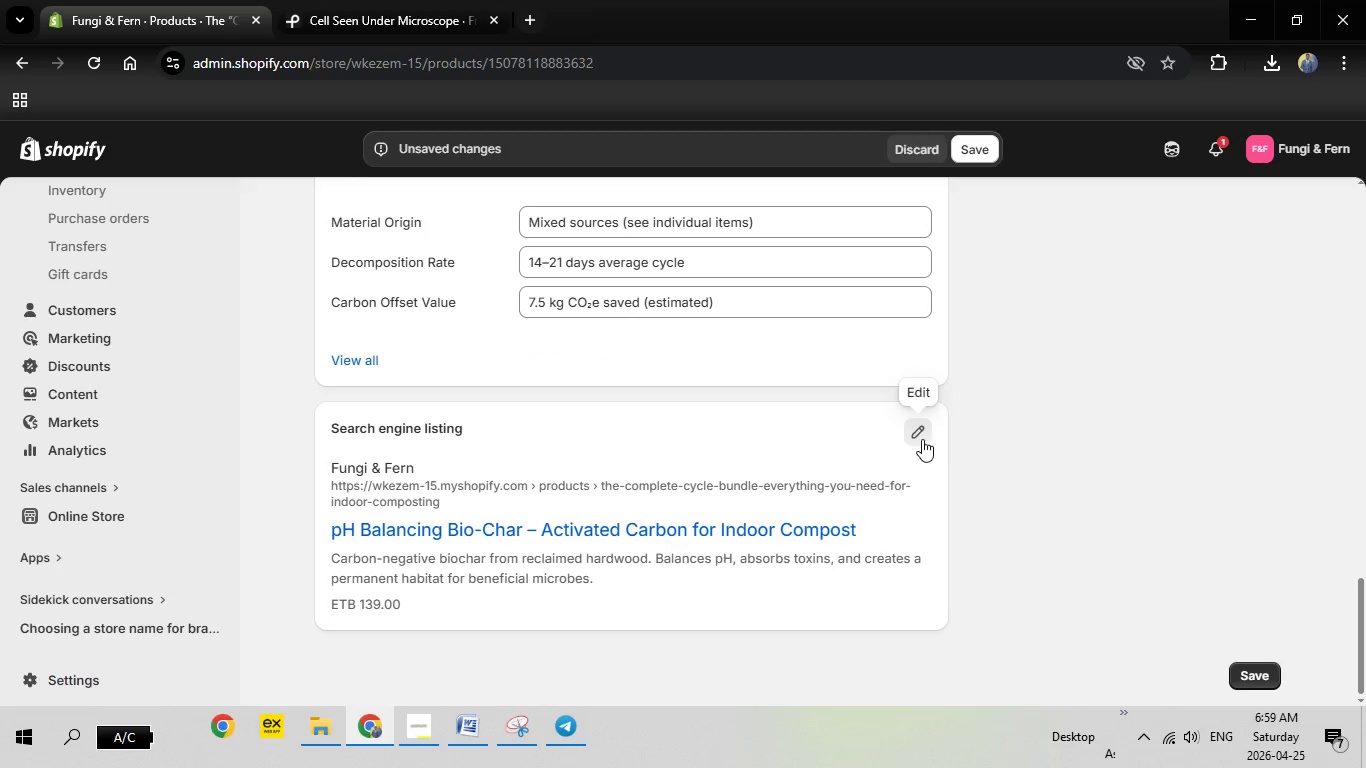 
left_click([922, 439])
 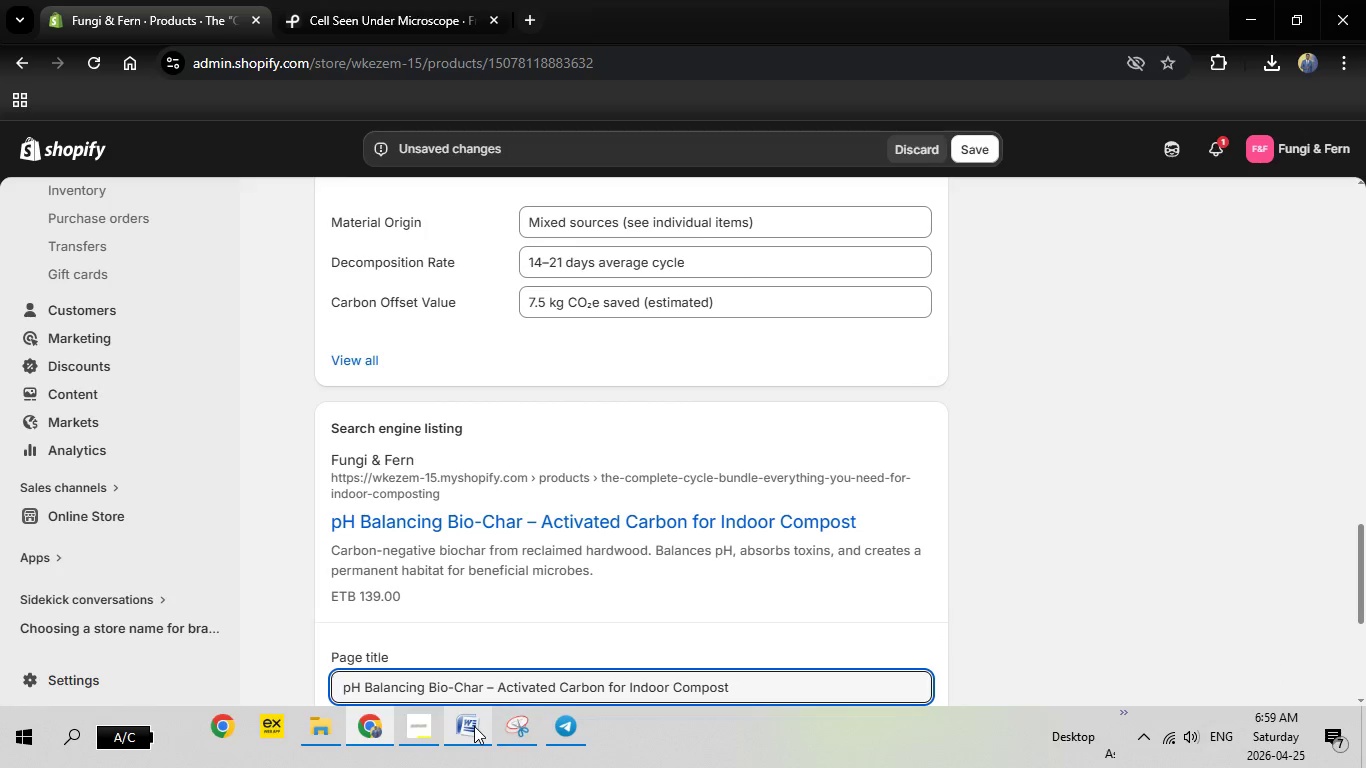 
left_click([474, 726])
 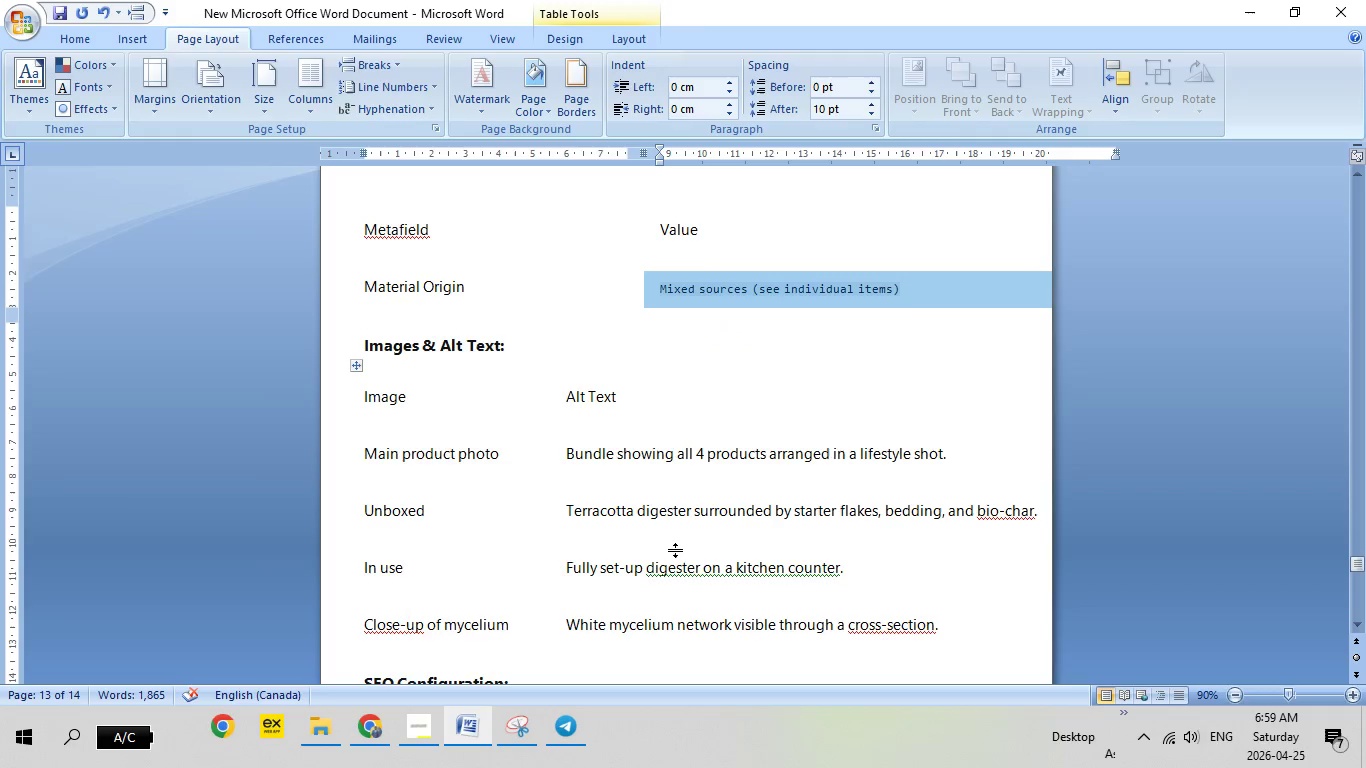 
scroll: coordinate [676, 550], scroll_direction: down, amount: 15.0
 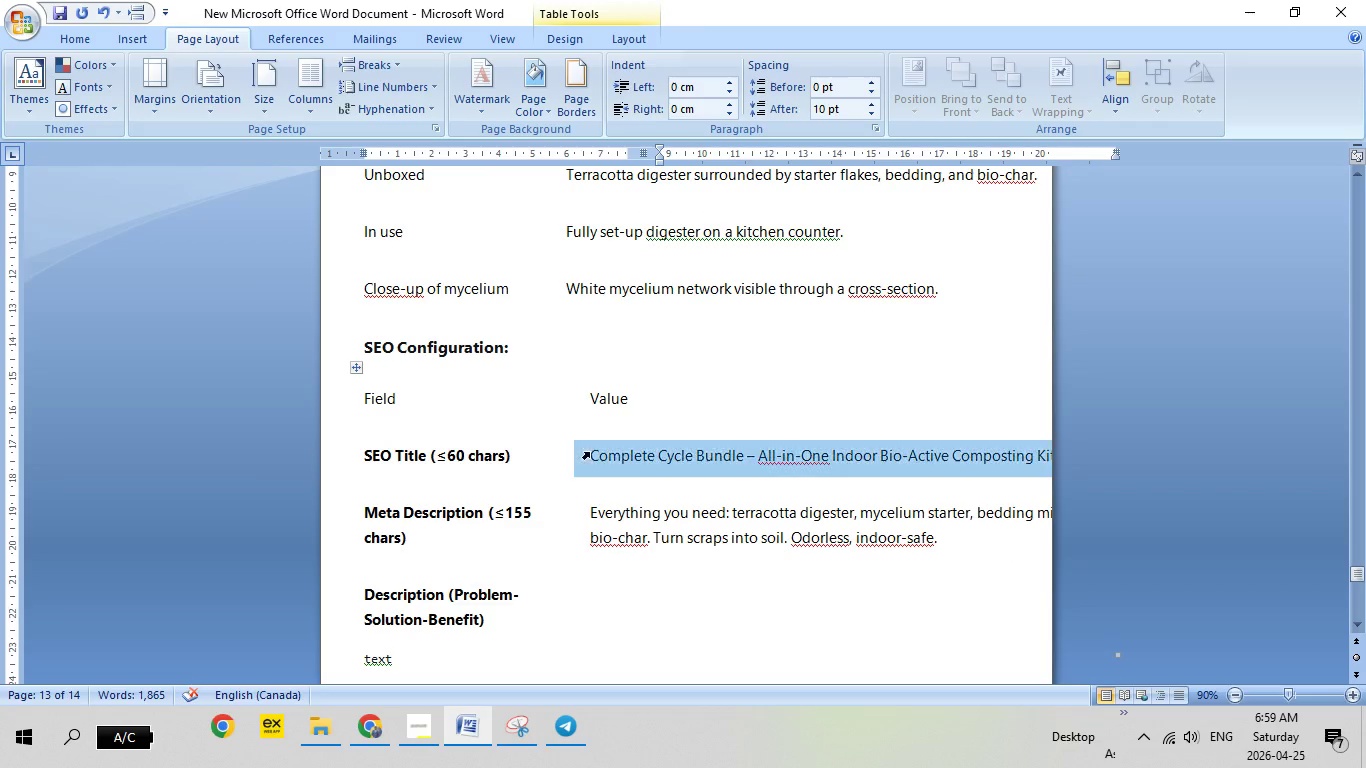 
left_click([589, 452])
 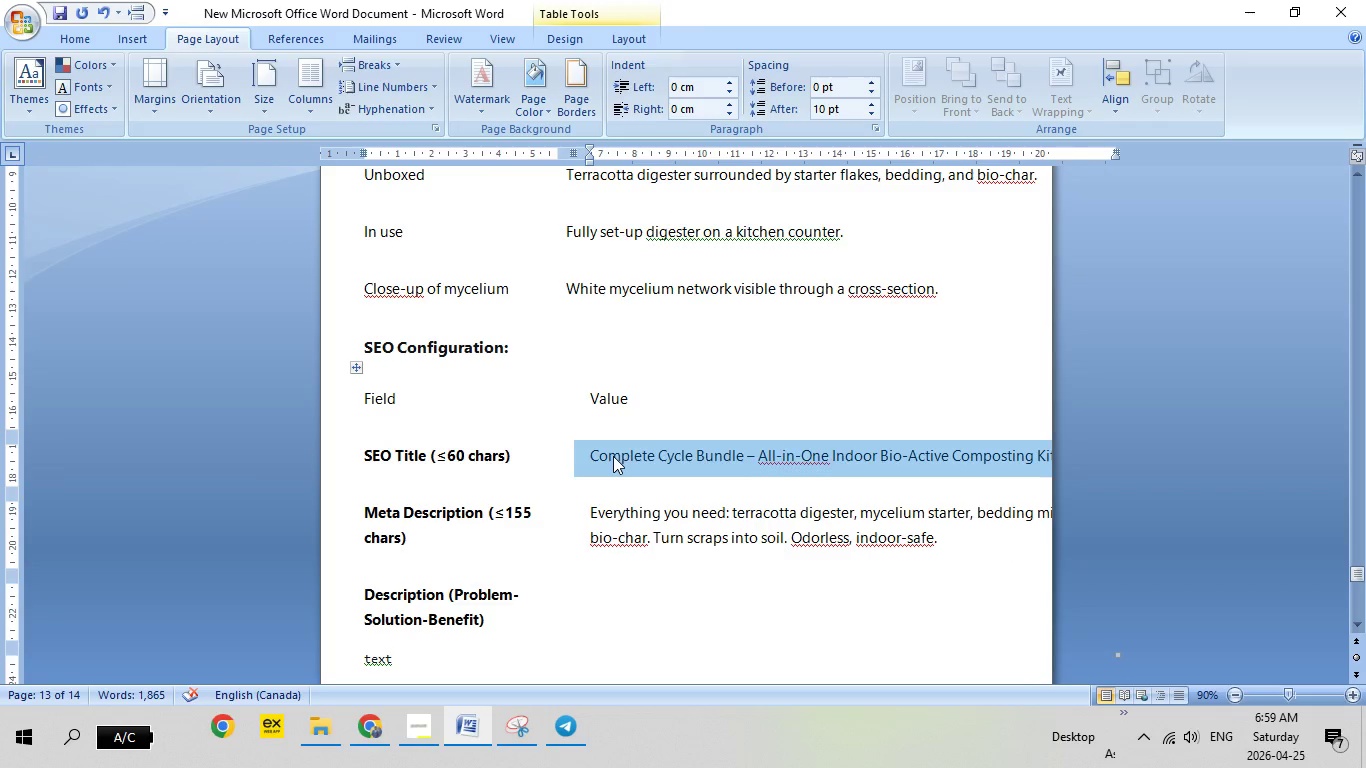 
right_click([613, 456])
 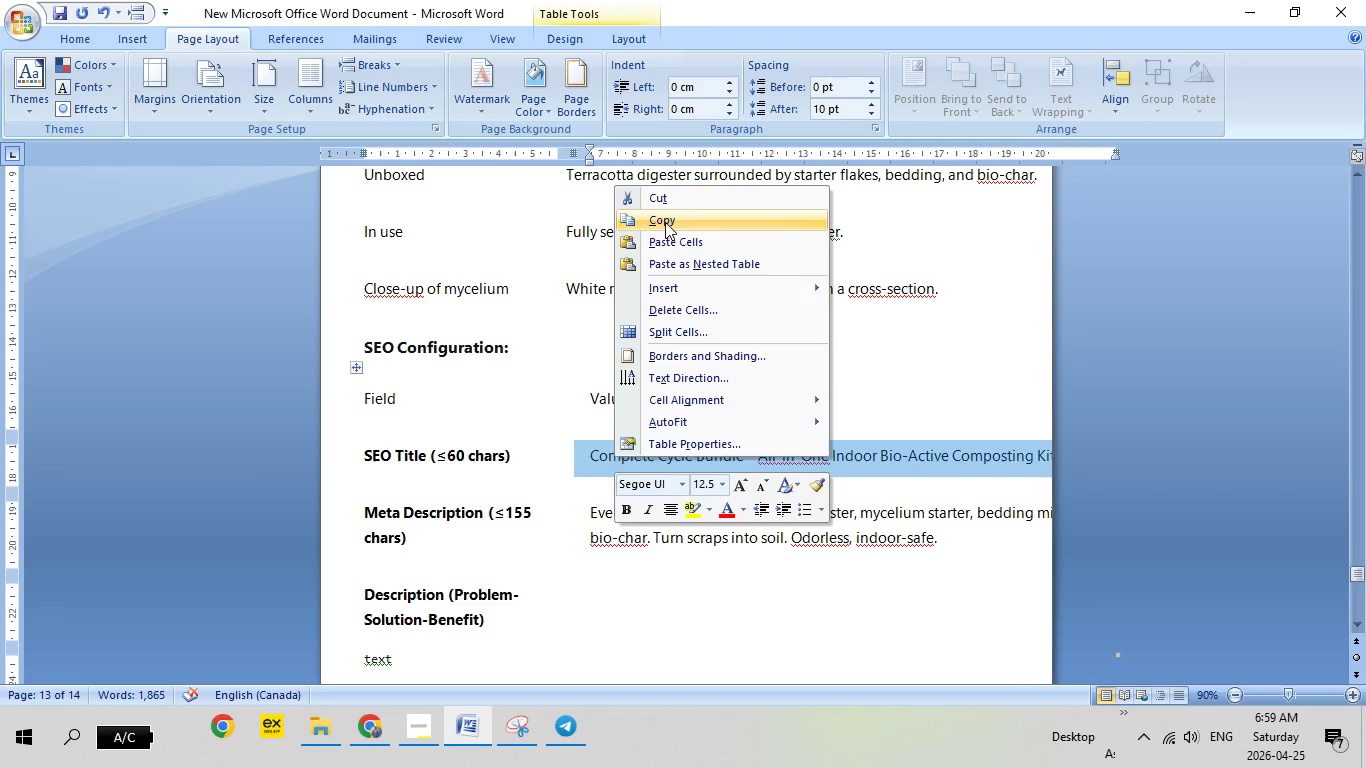 
left_click([665, 222])
 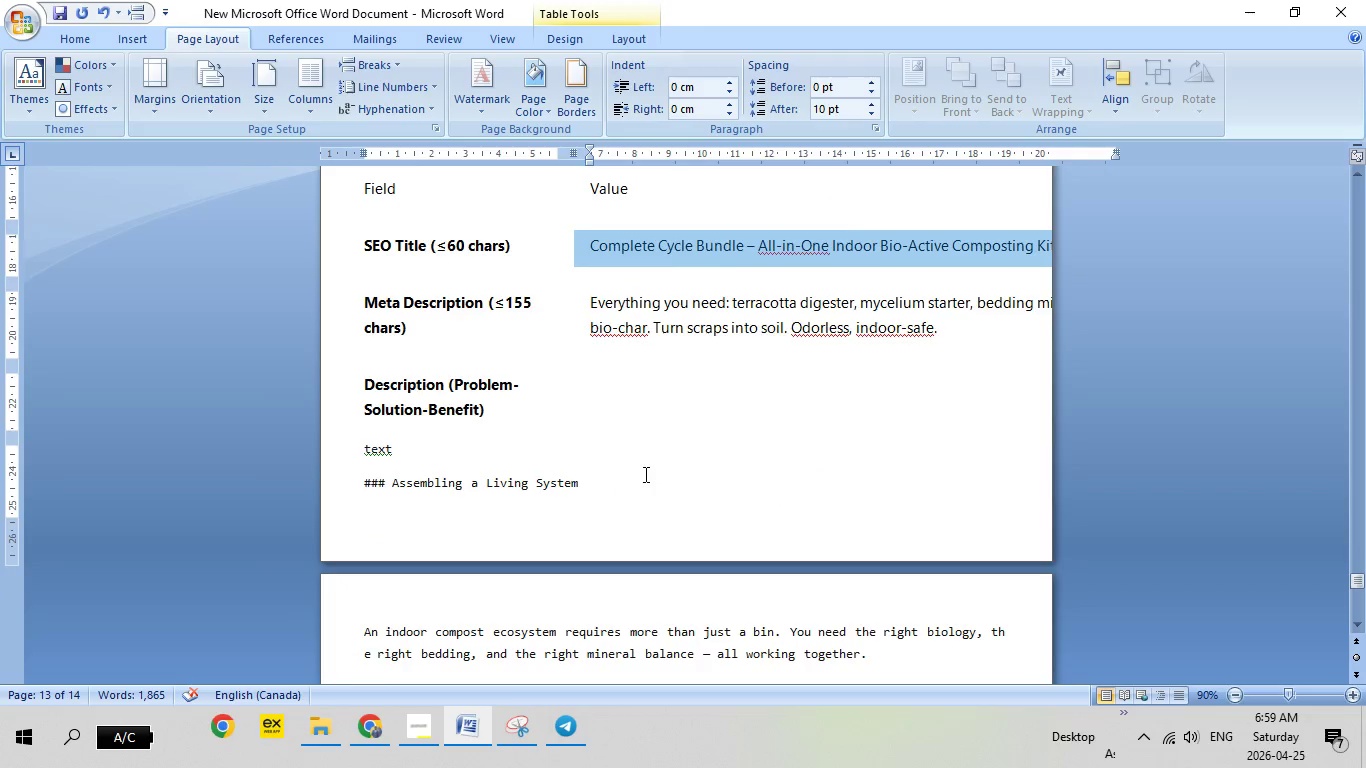 
scroll: coordinate [644, 474], scroll_direction: down, amount: 6.0
 